 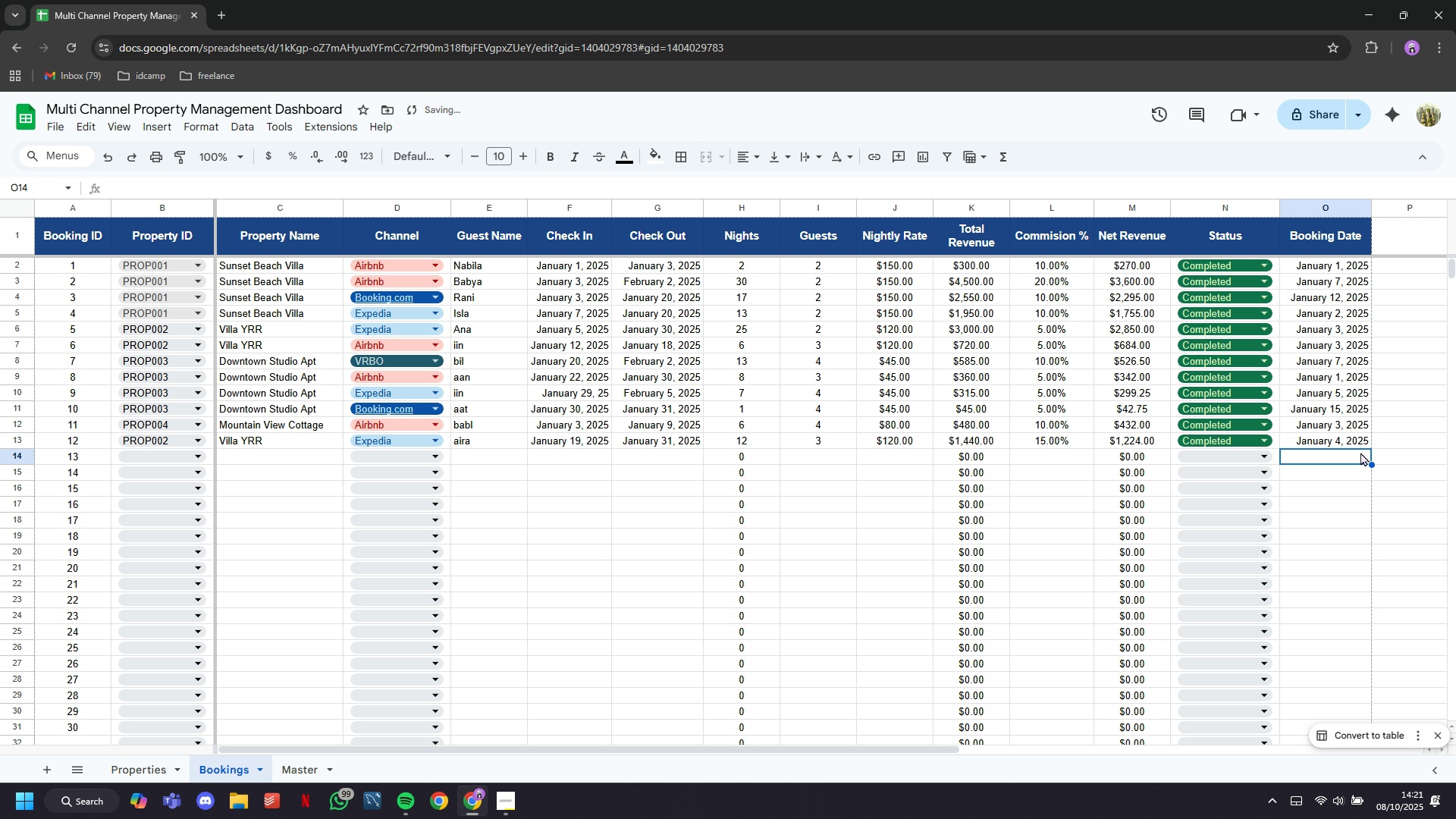 
double_click([1355, 442])
 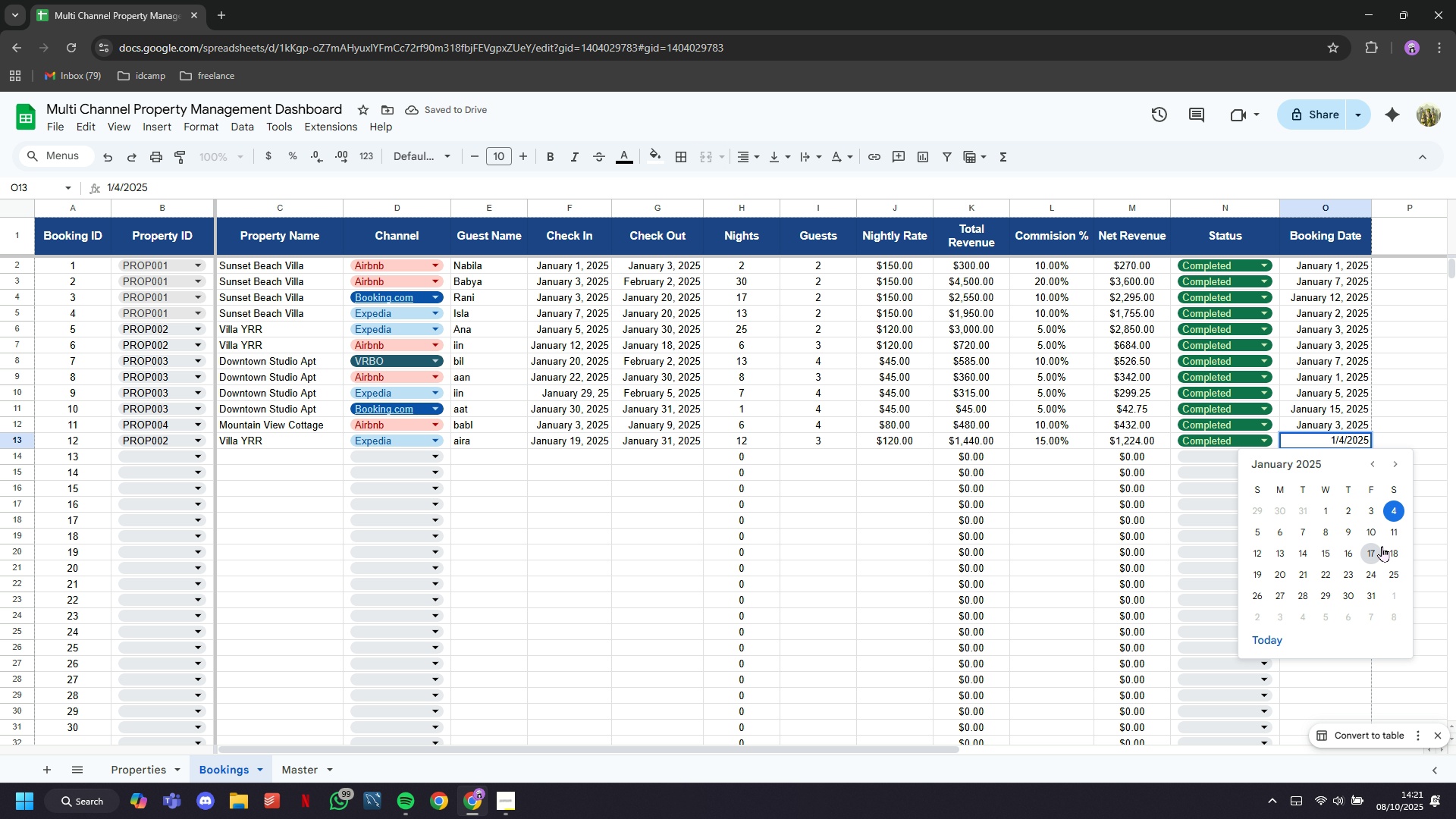 
left_click([1380, 549])
 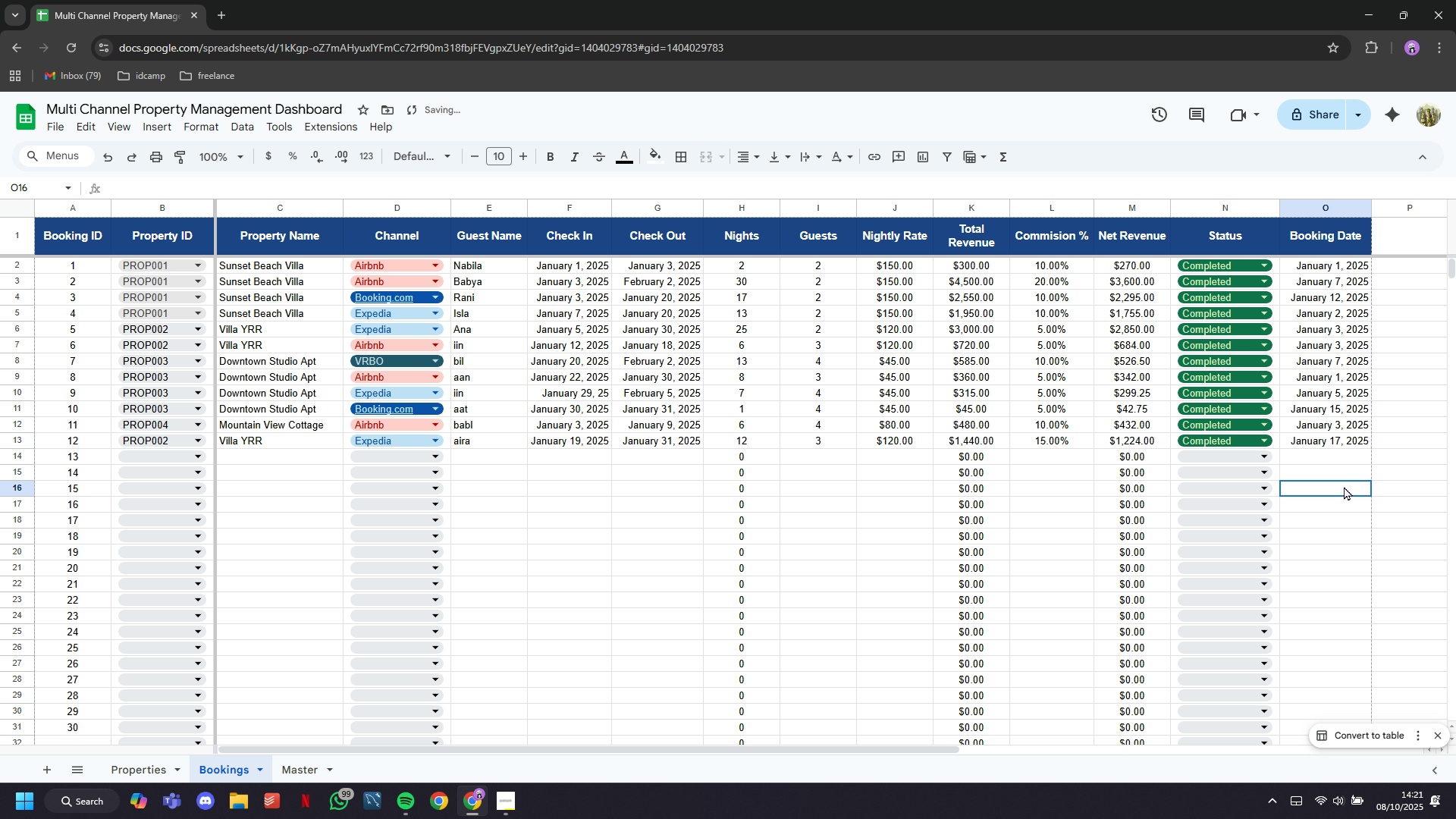 
left_click([1344, 486])
 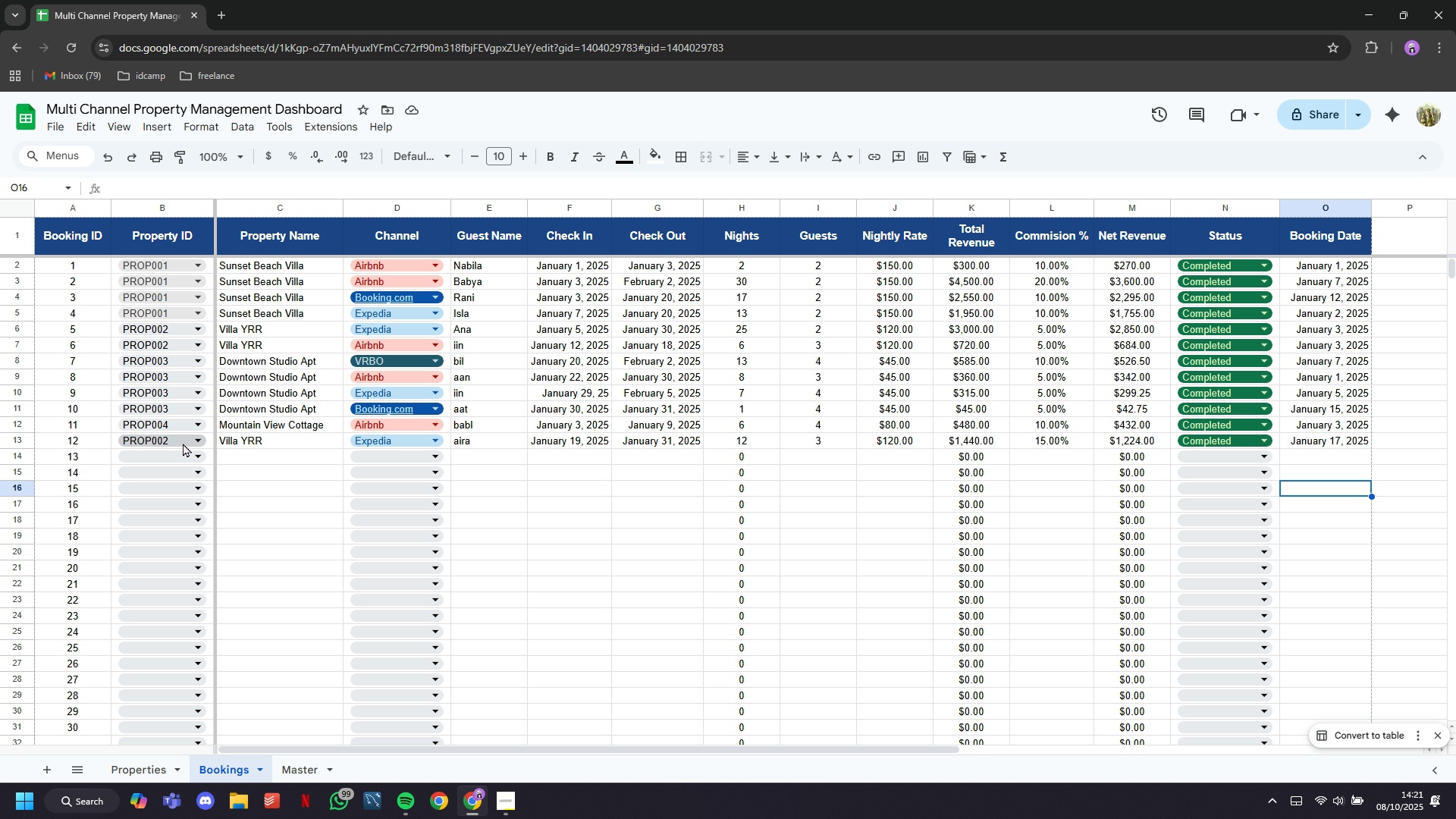 
wait(5.78)
 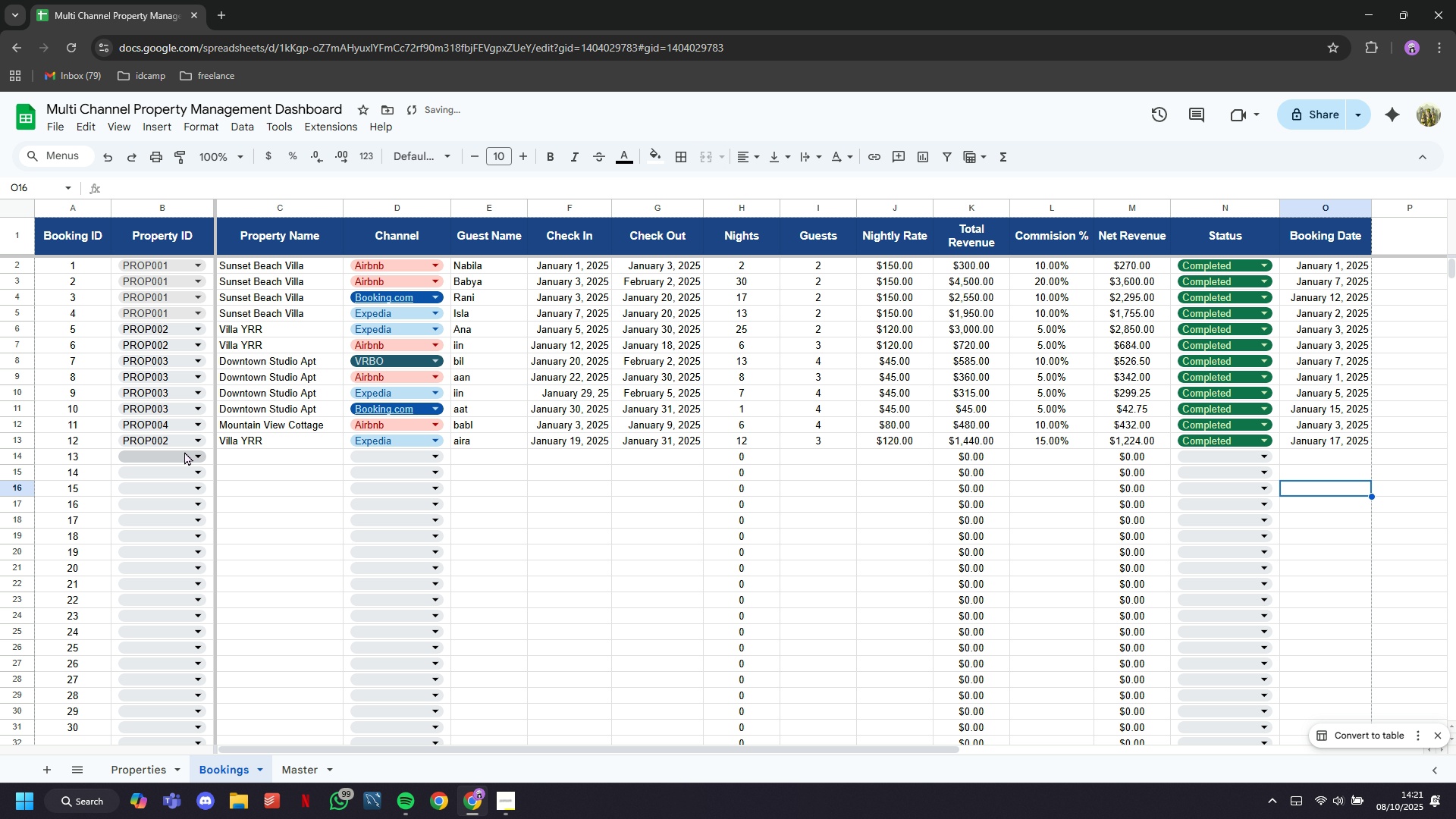 
left_click([183, 443])
 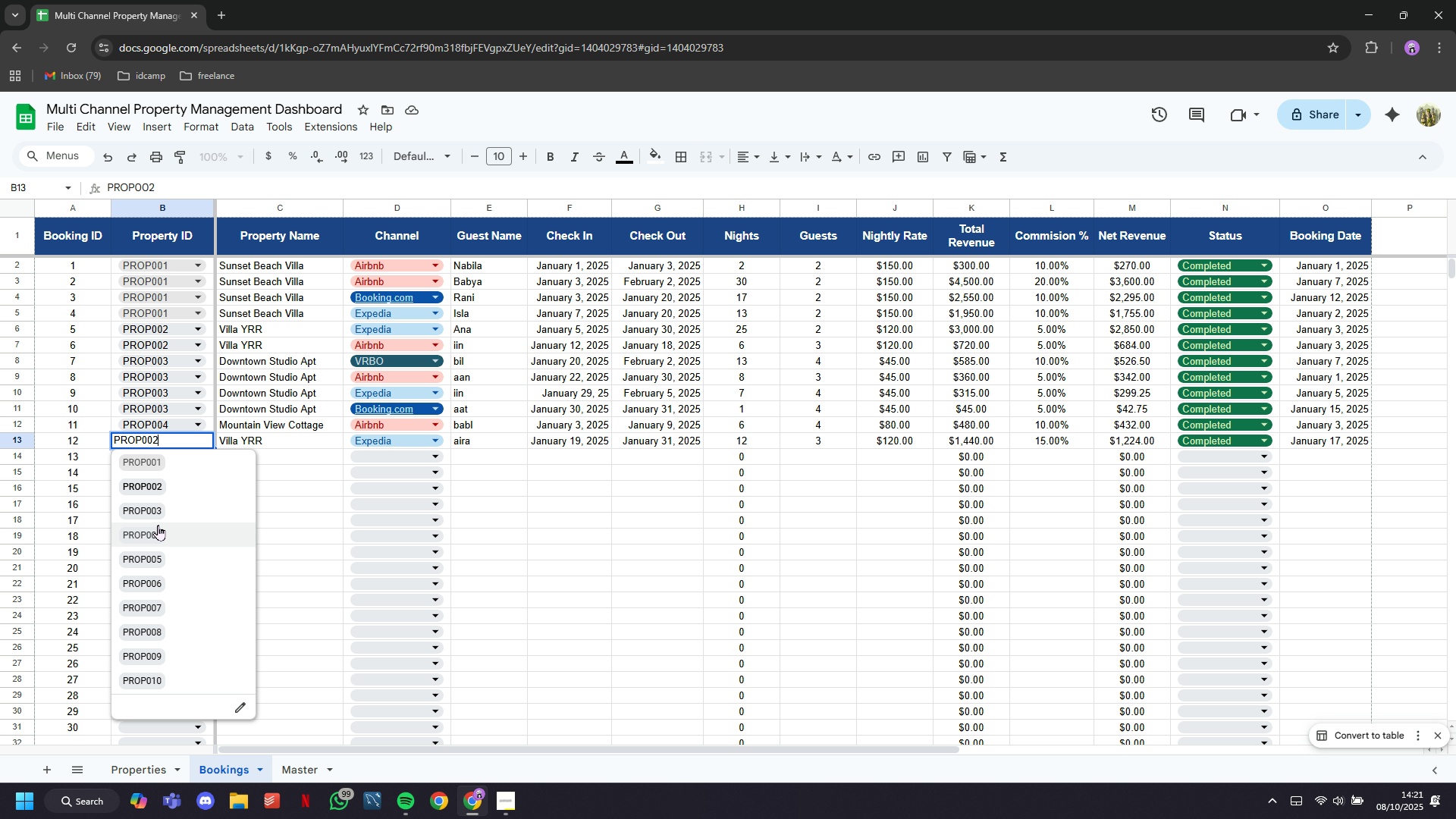 
left_click([157, 532])
 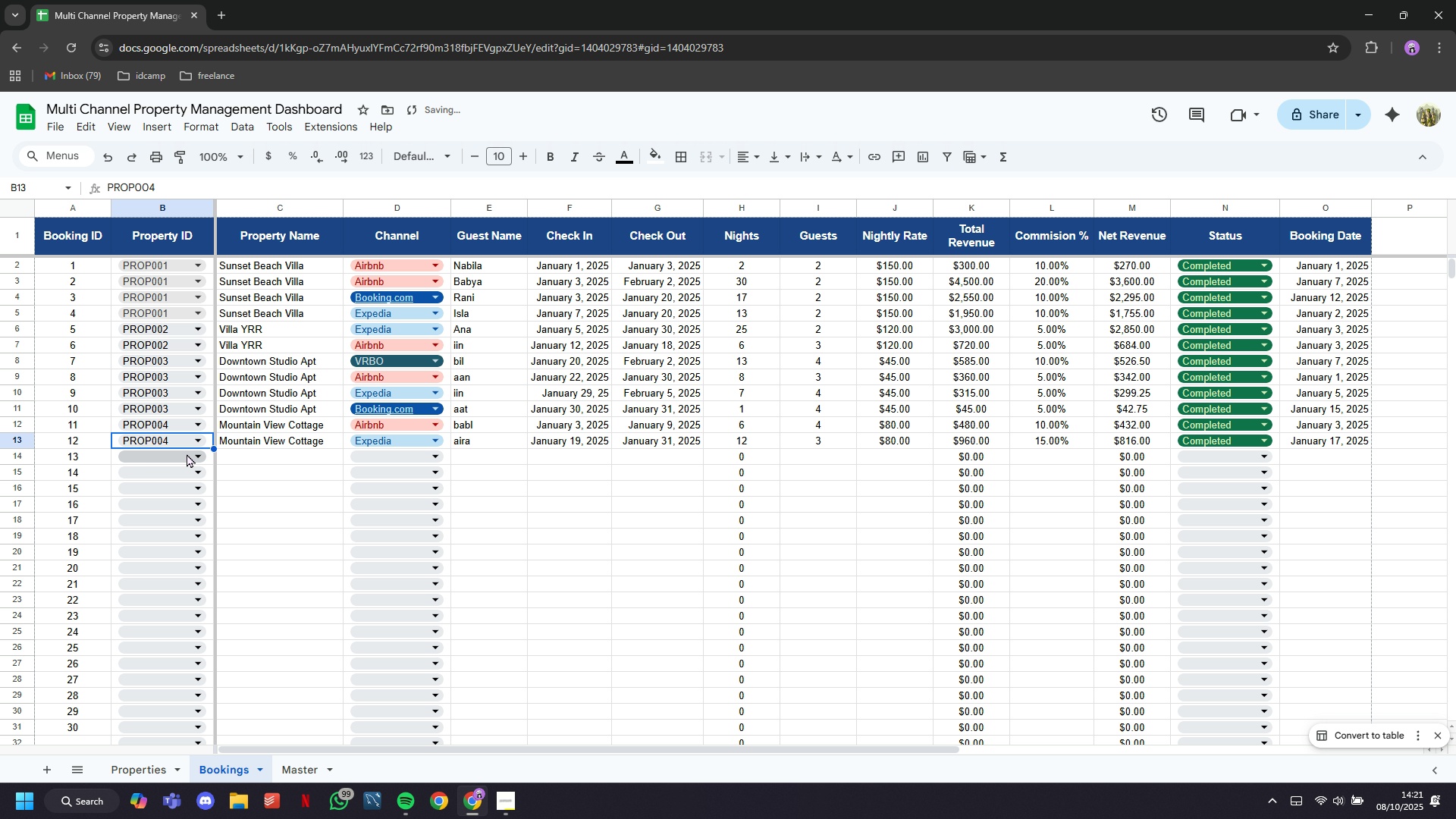 
left_click([187, 453])
 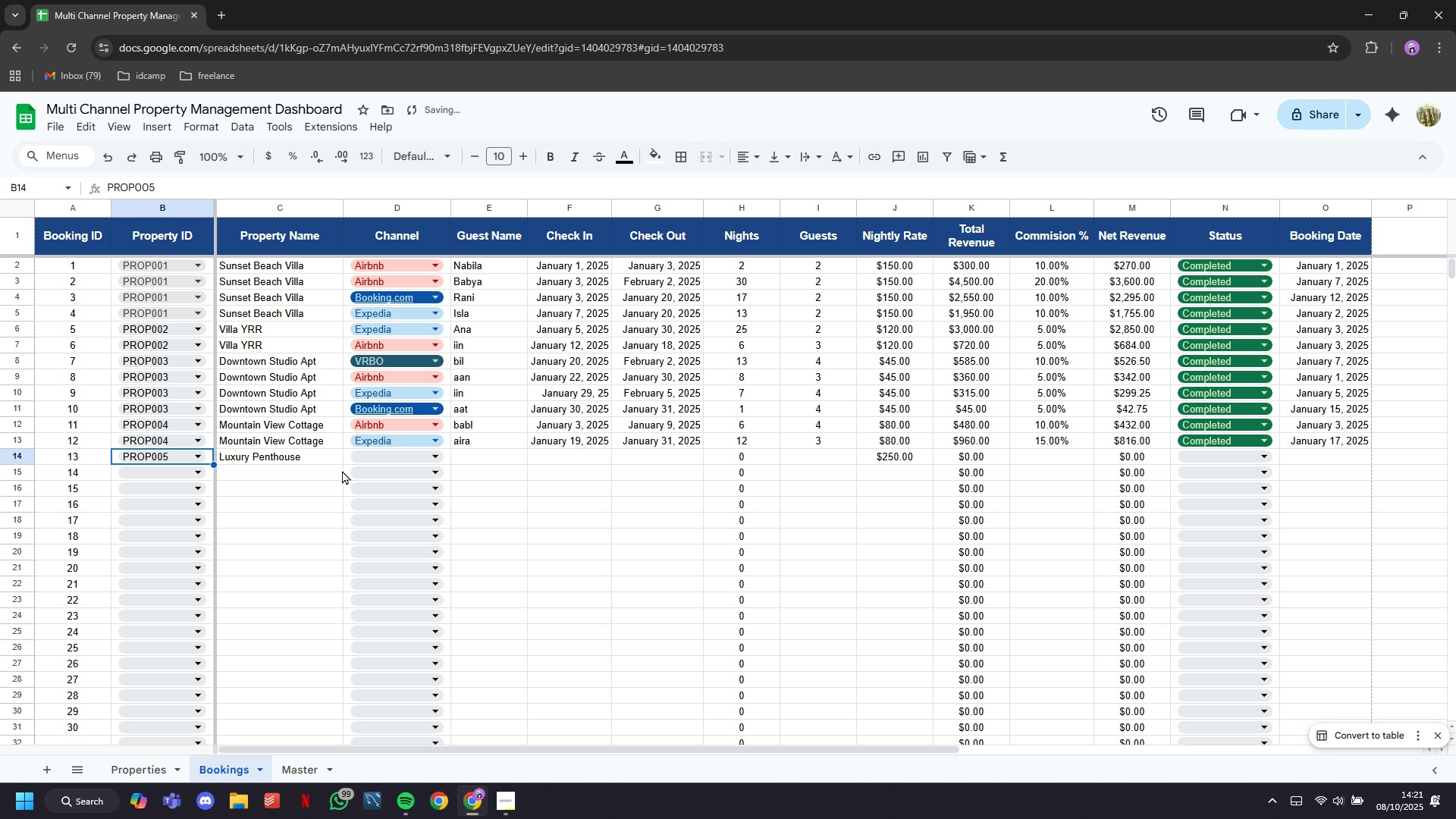 
left_click([359, 458])
 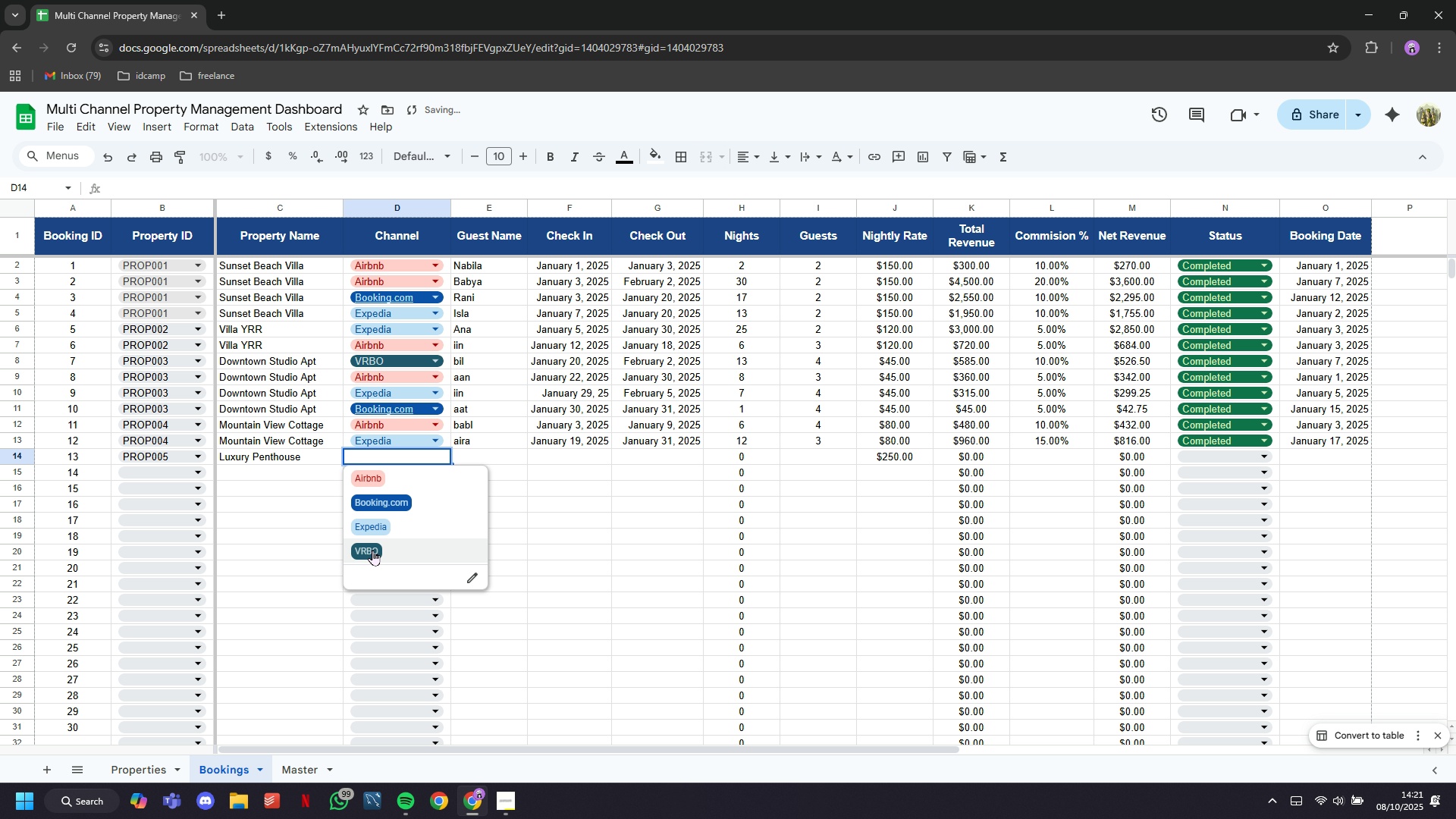 
left_click([372, 550])
 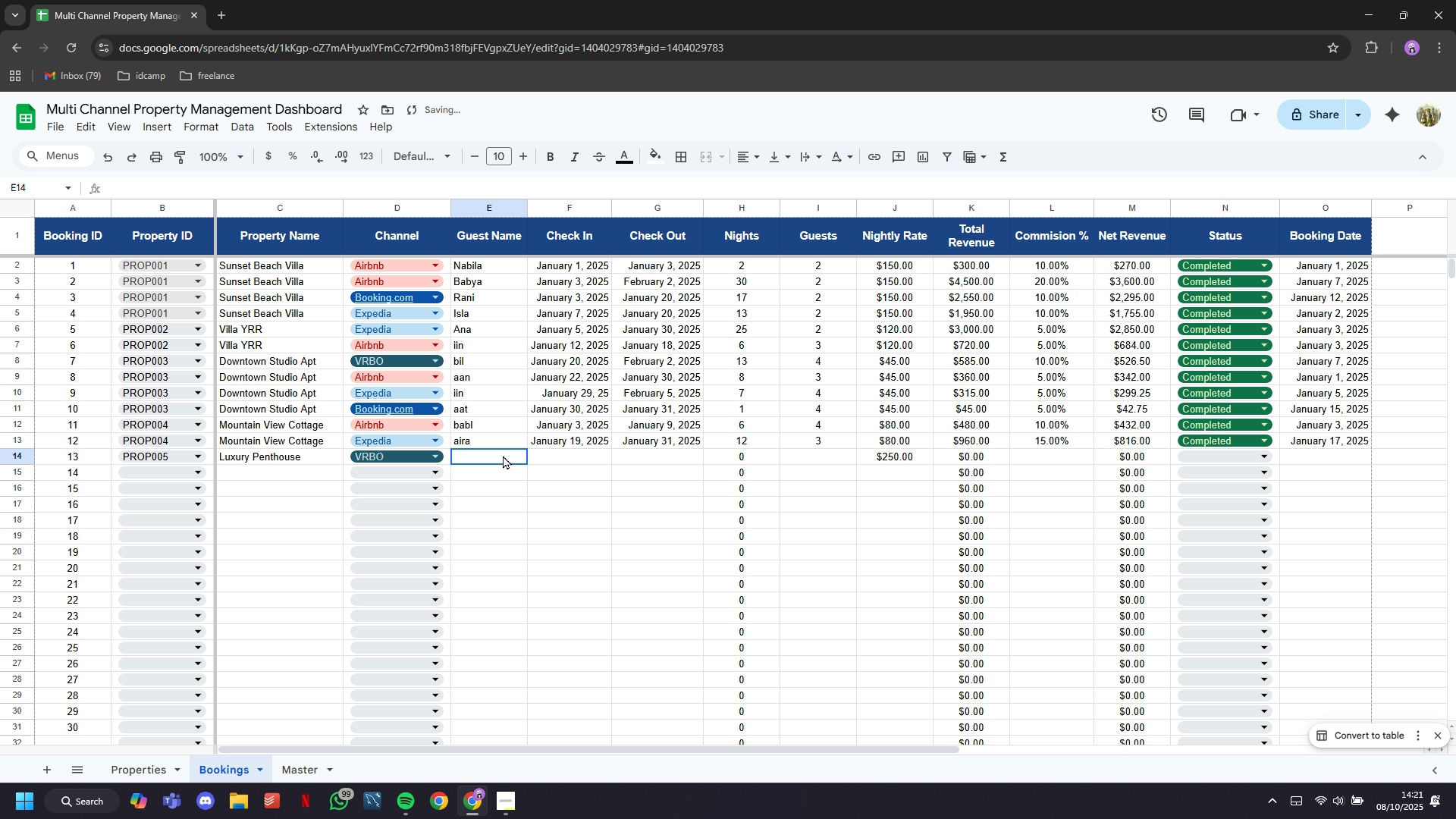 
left_click([503, 455])
 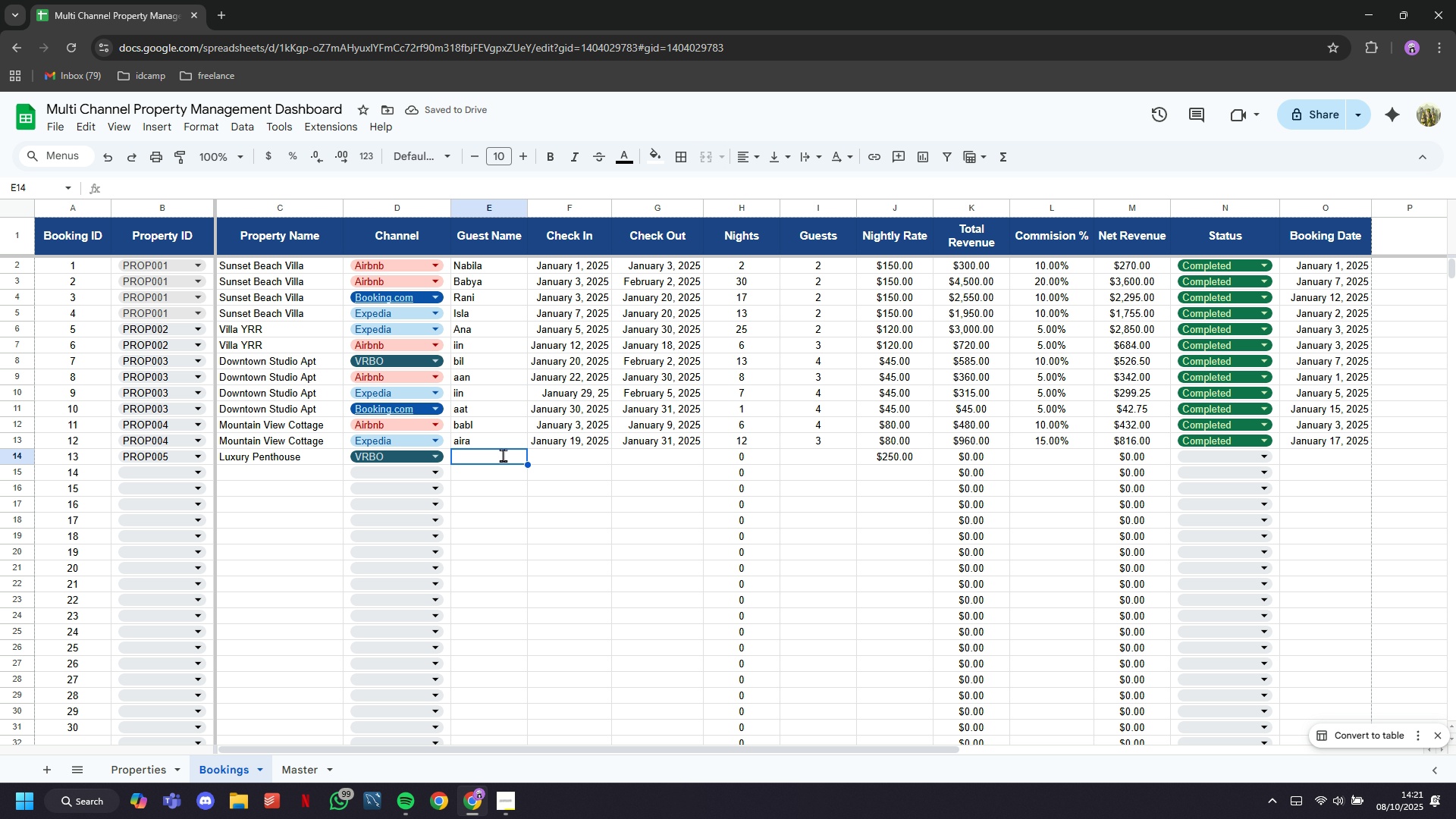 
type(sasa)
 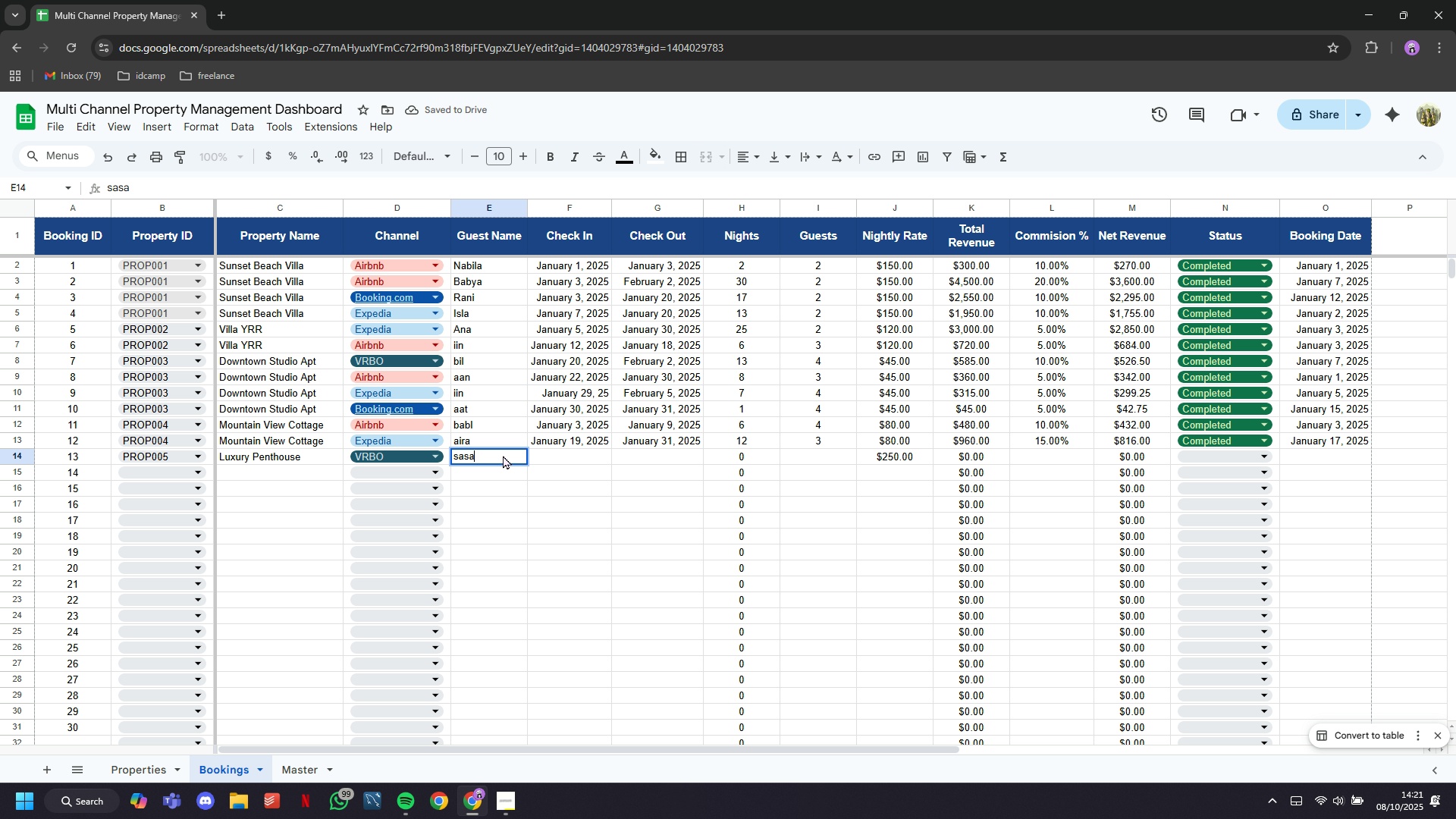 
key(ArrowRight)
 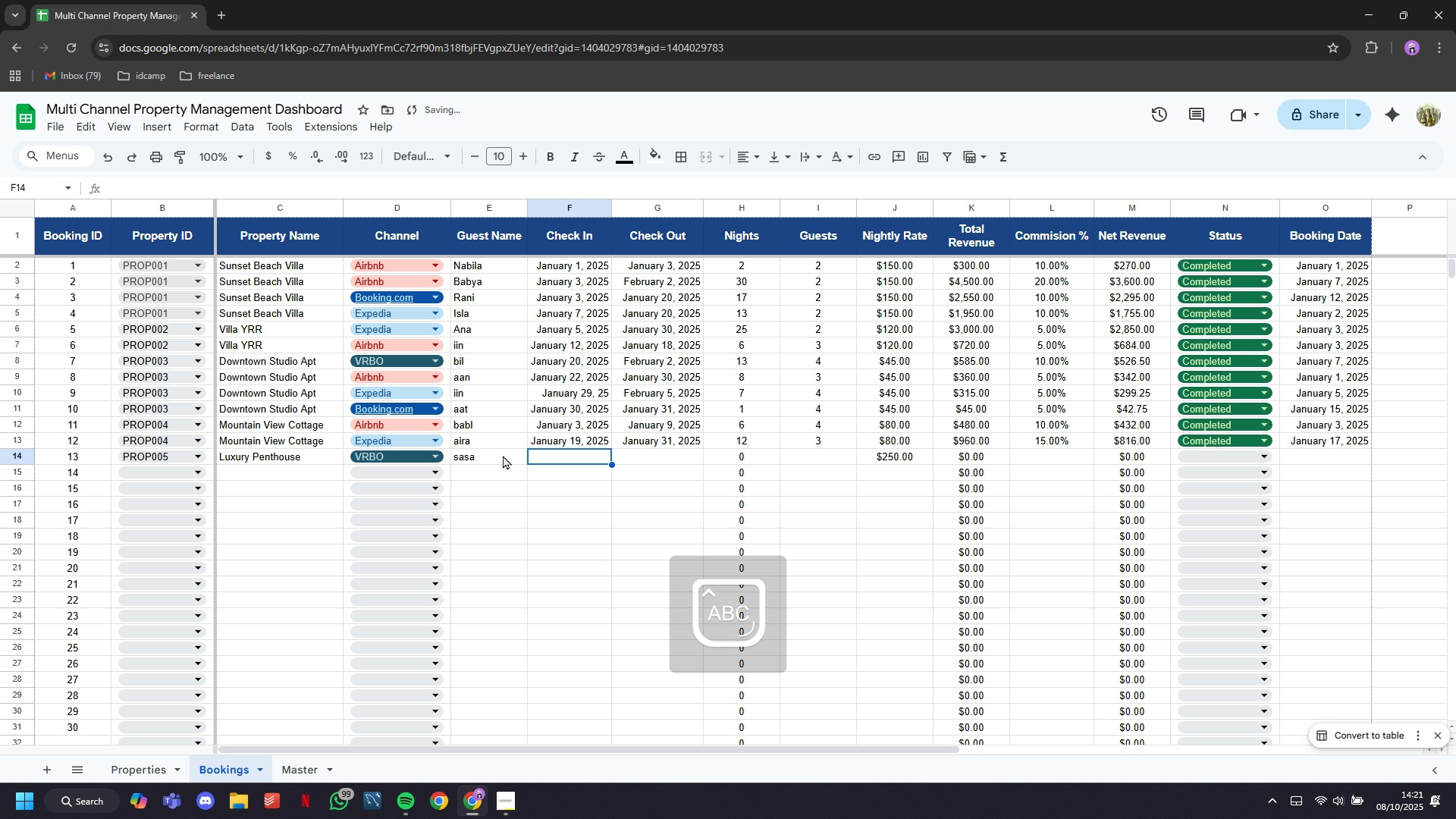 
type(January 2)
 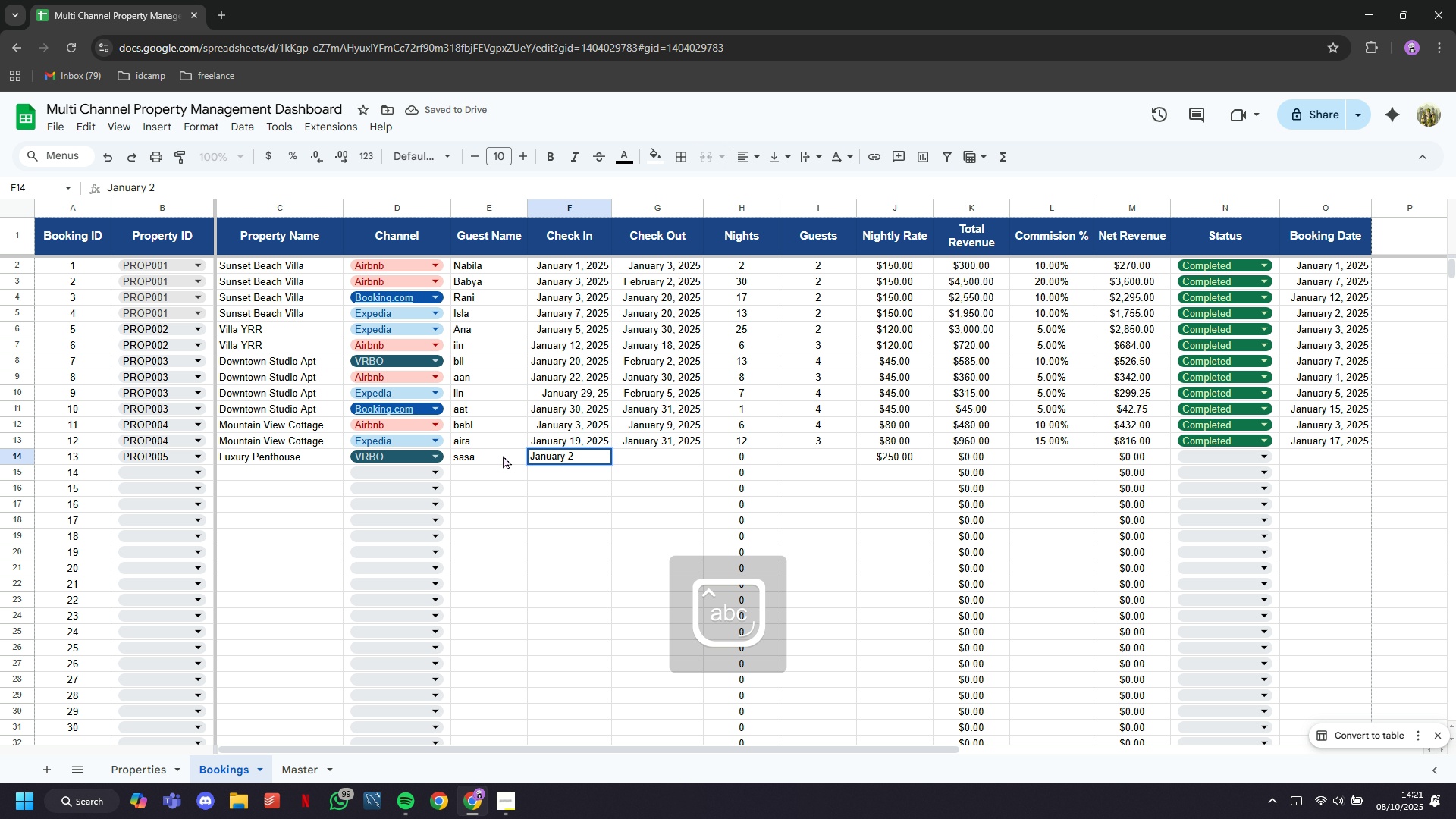 
key(ArrowRight)
 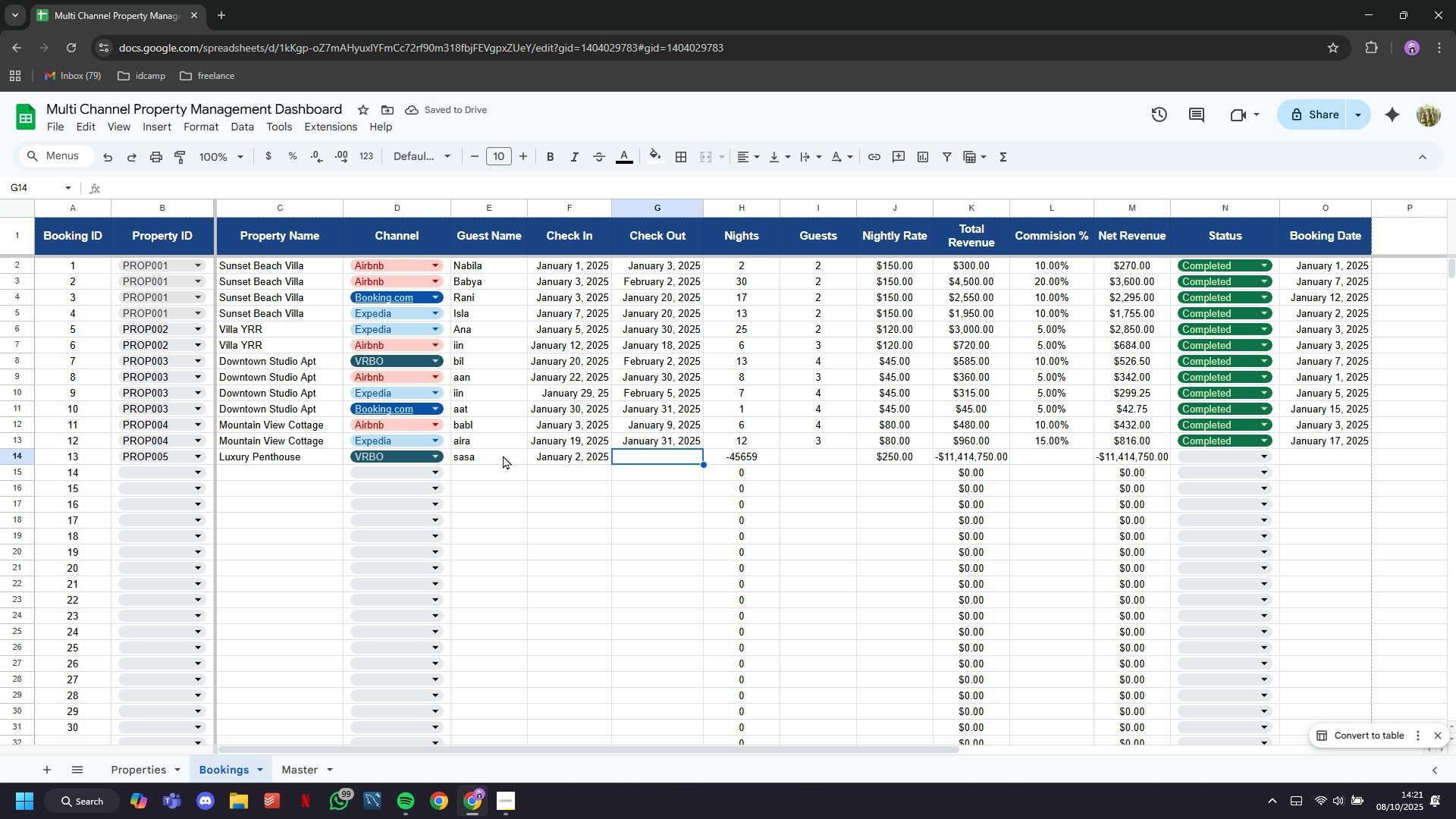 
wait(5.51)
 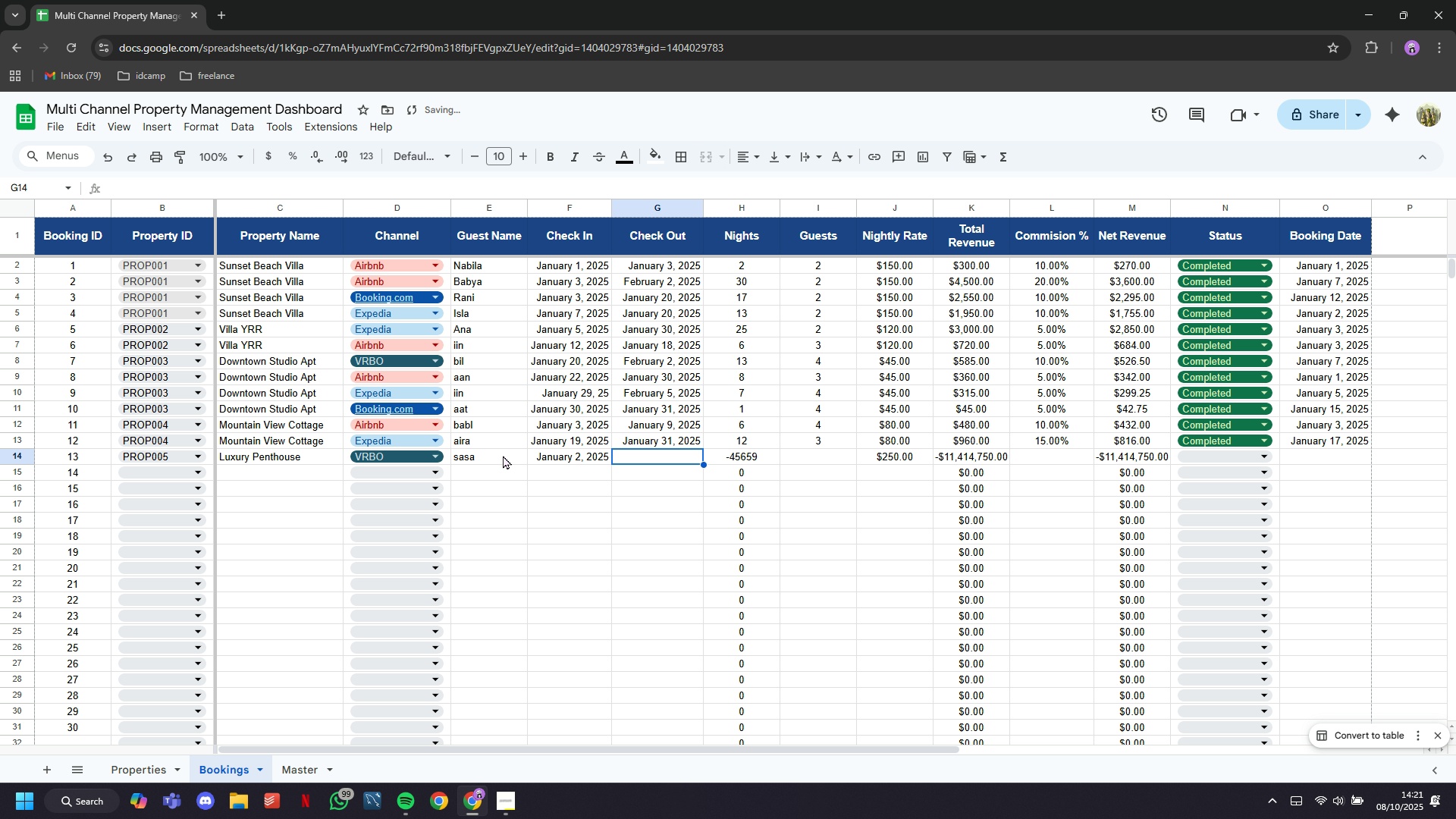 
type(January 30)
key(Tab)
 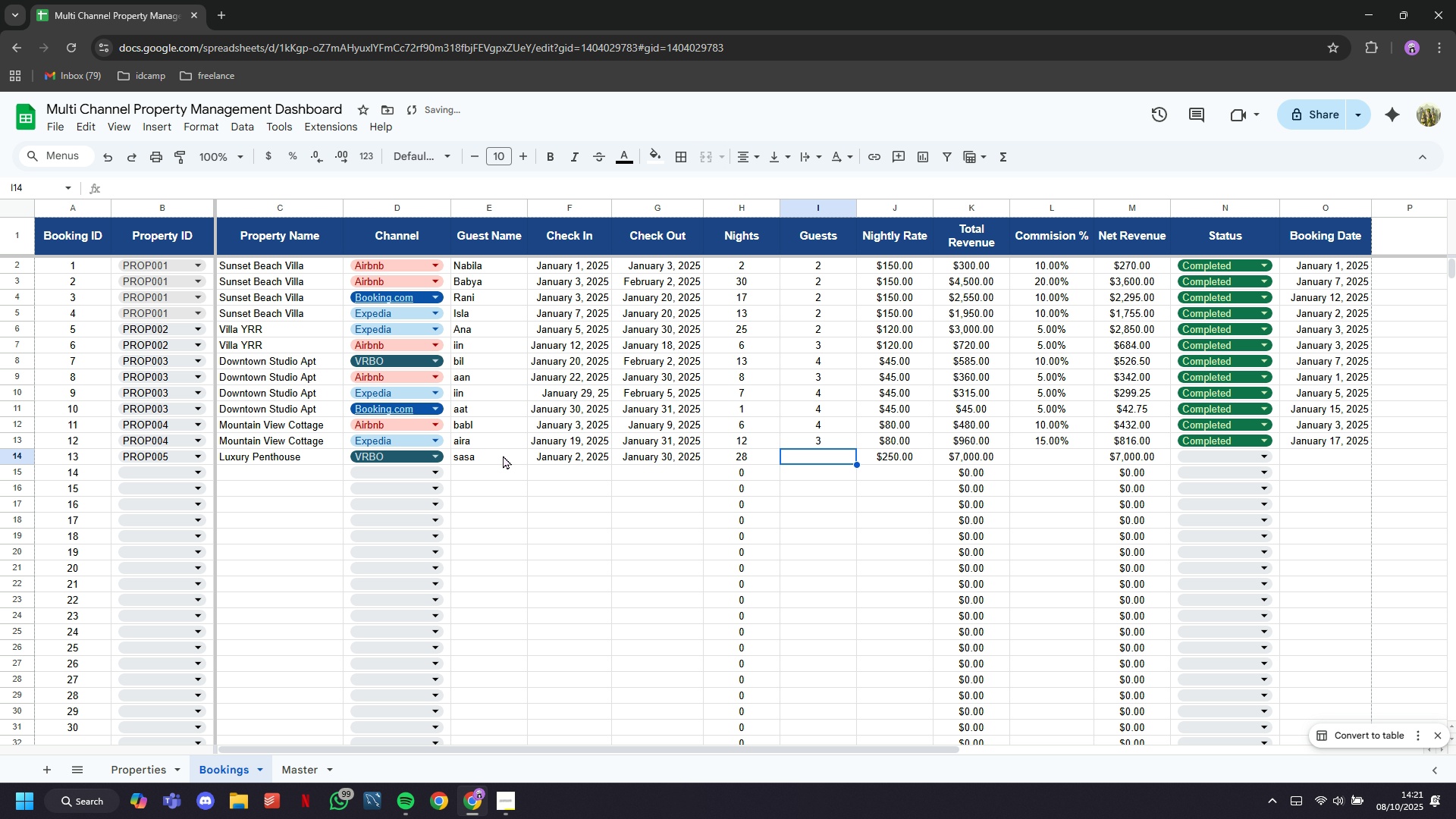 
key(ArrowRight)
 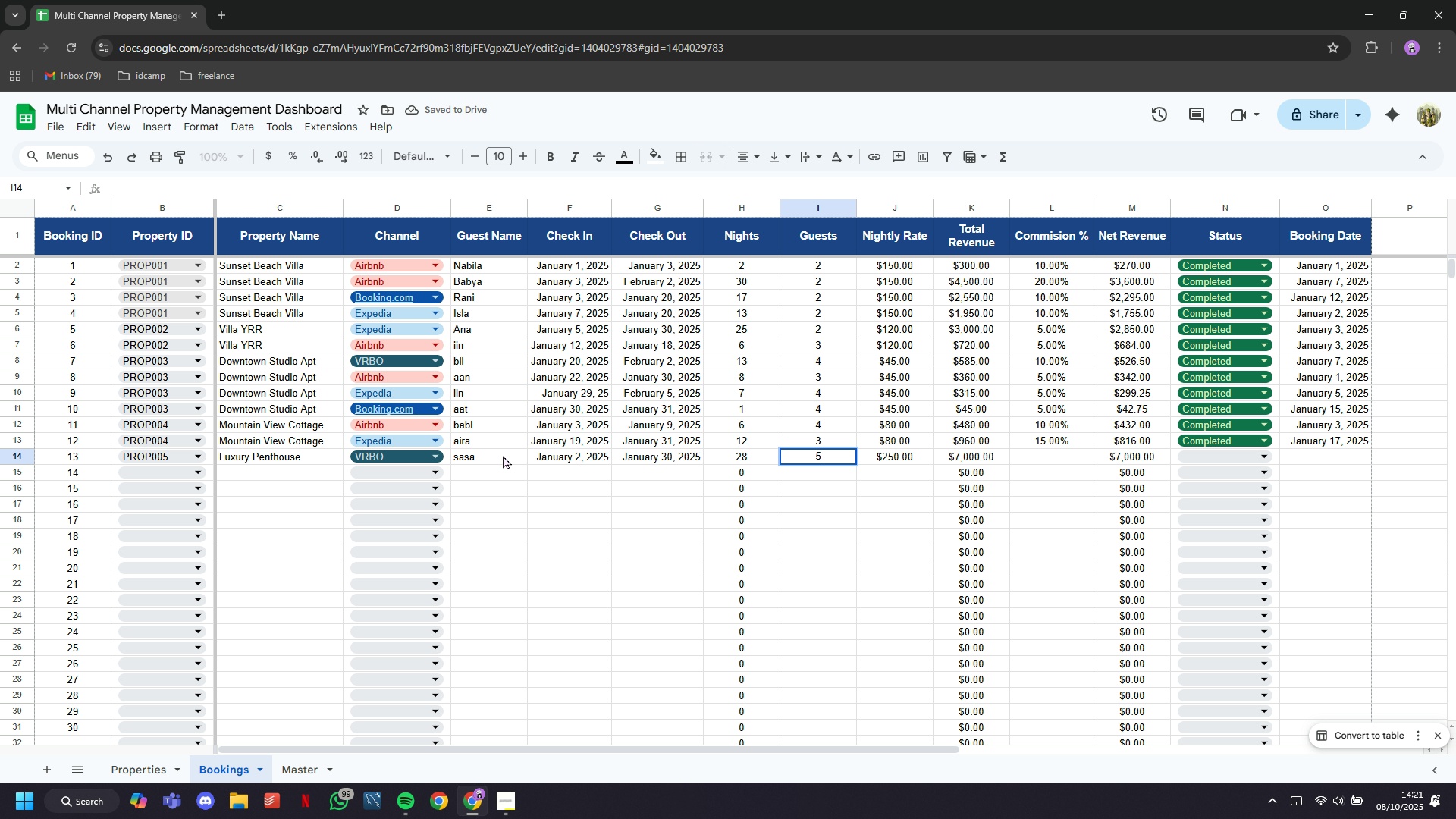 
key(5)
 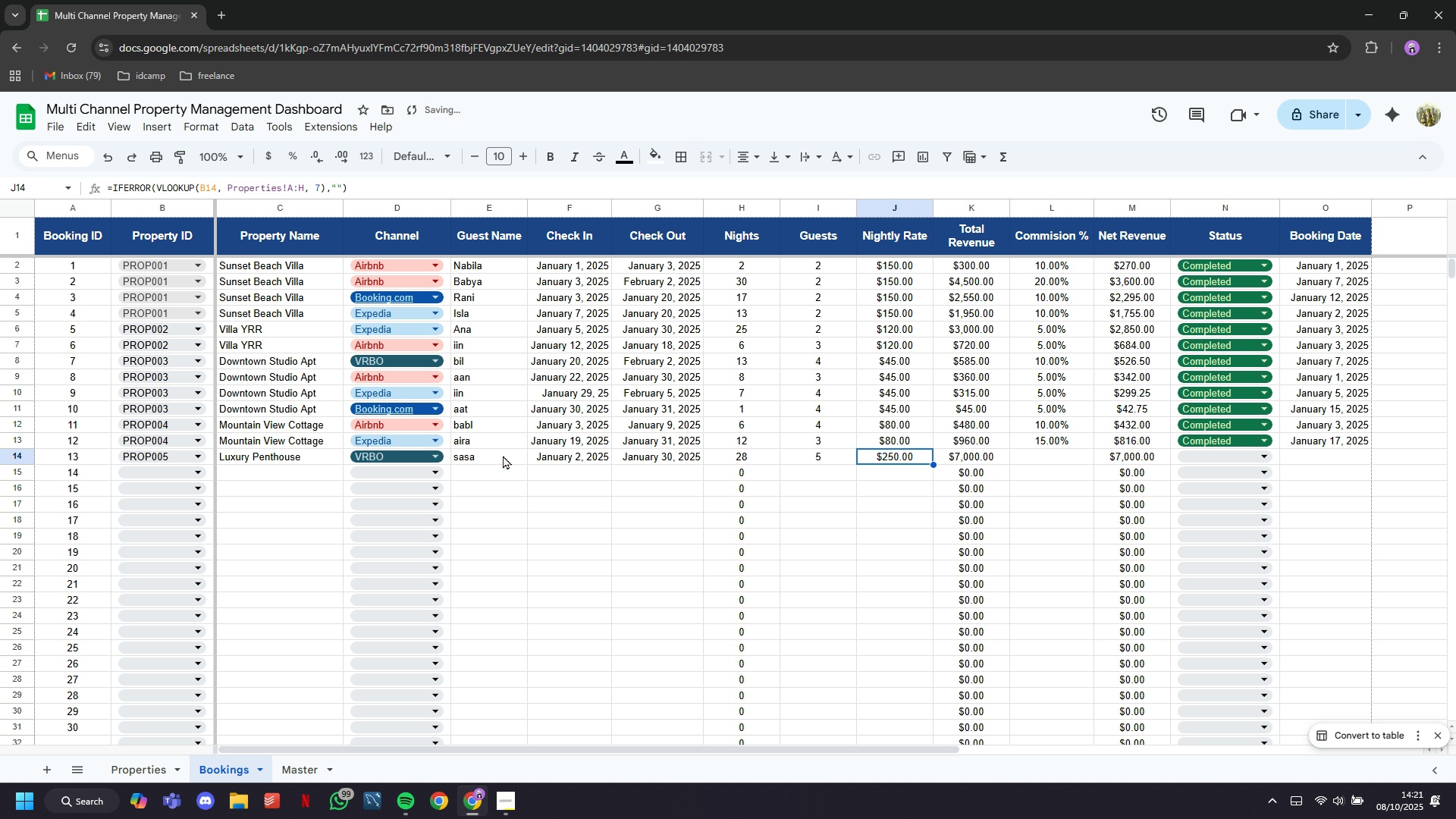 
key(ArrowRight)
 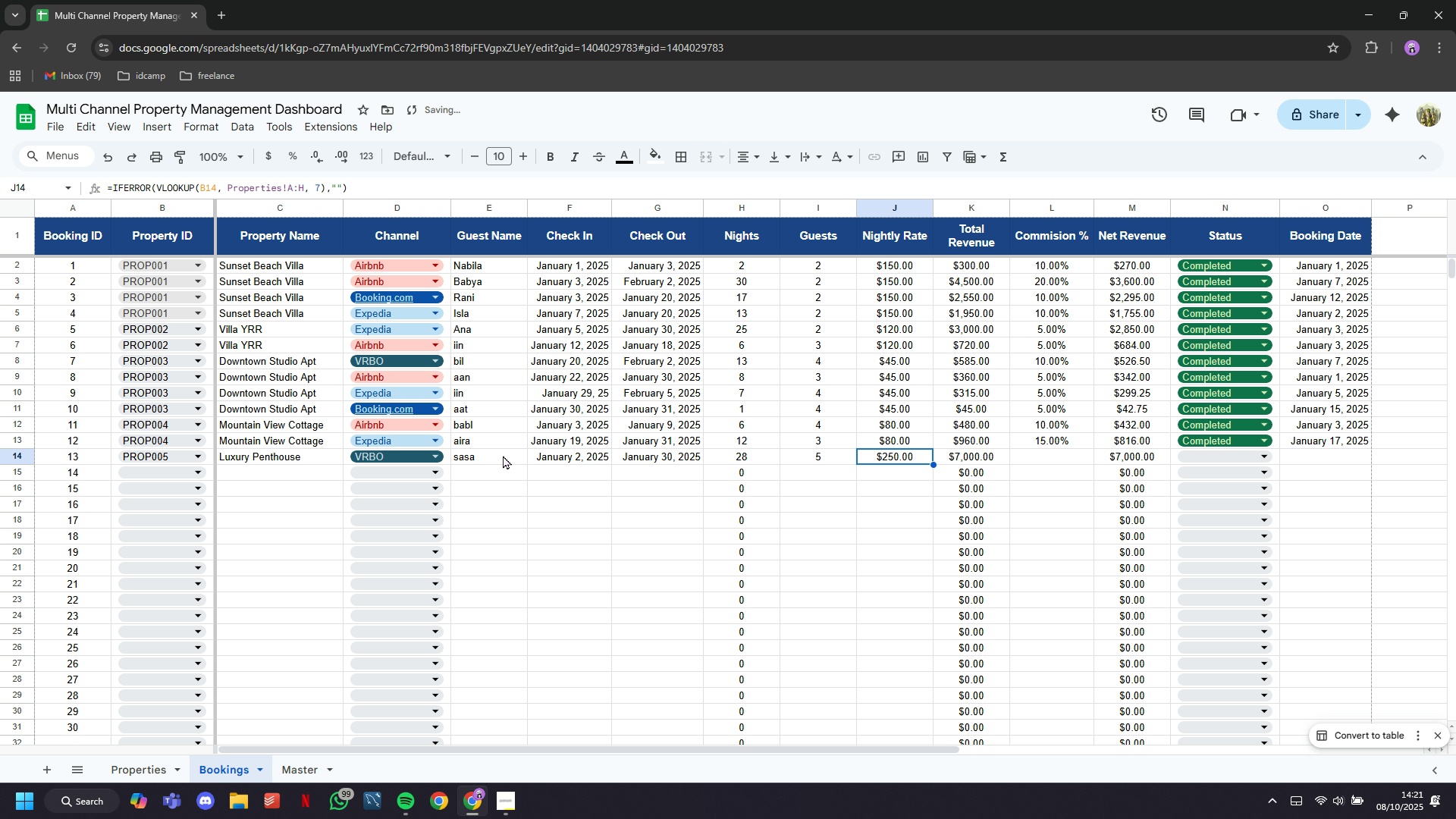 
key(ArrowRight)
 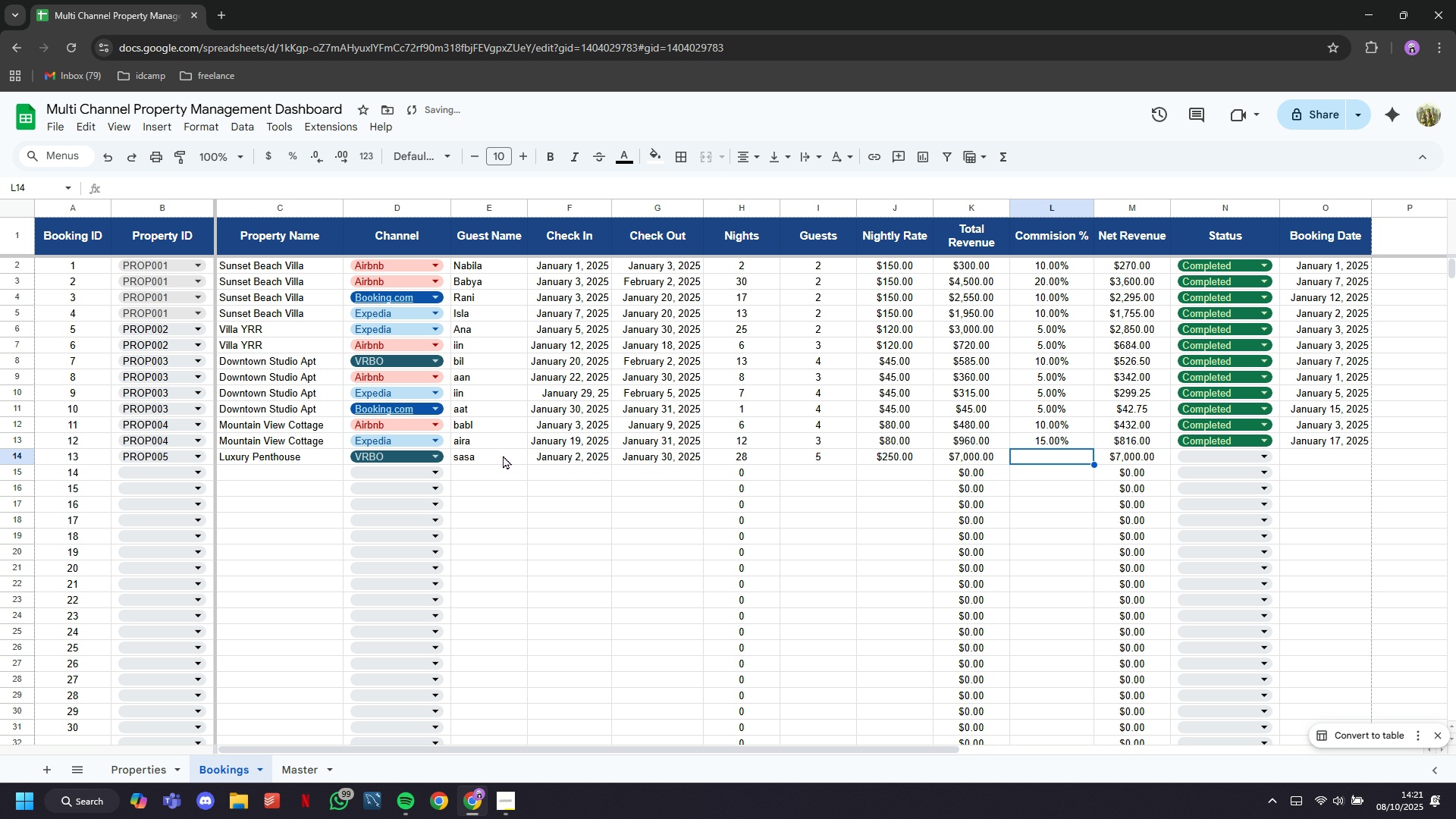 
key(ArrowRight)
 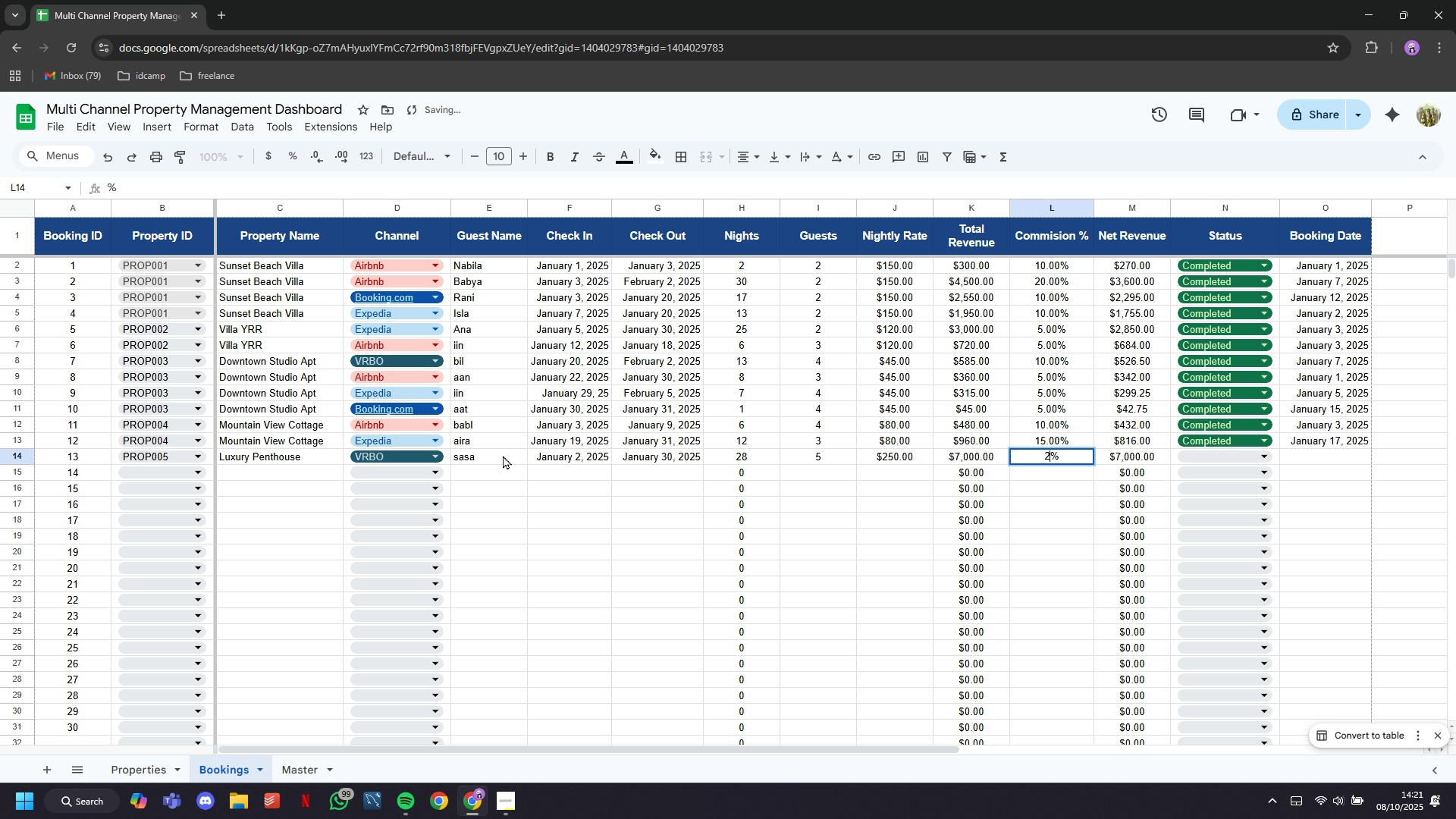 
type(20)
 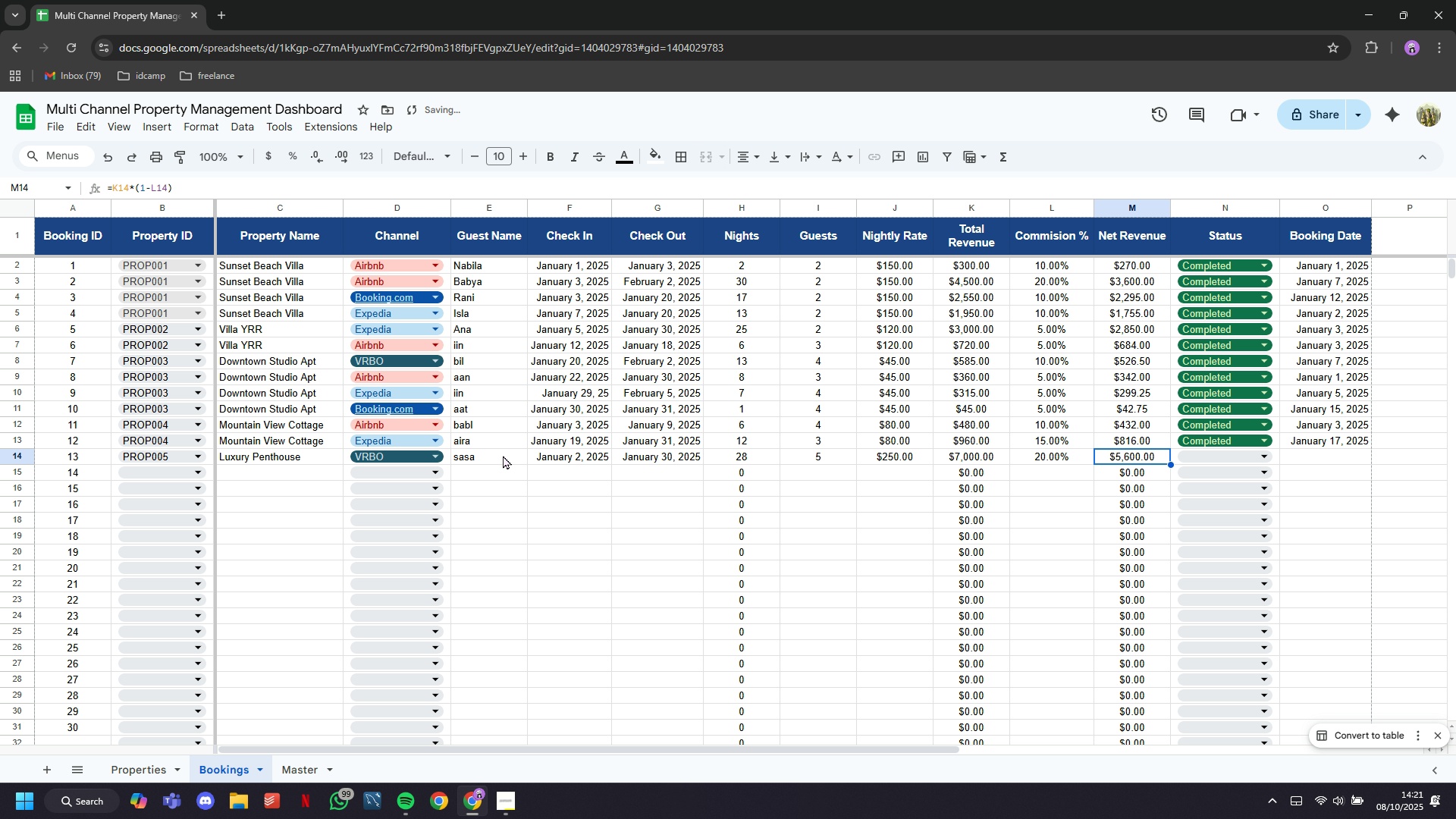 
key(ArrowRight)
 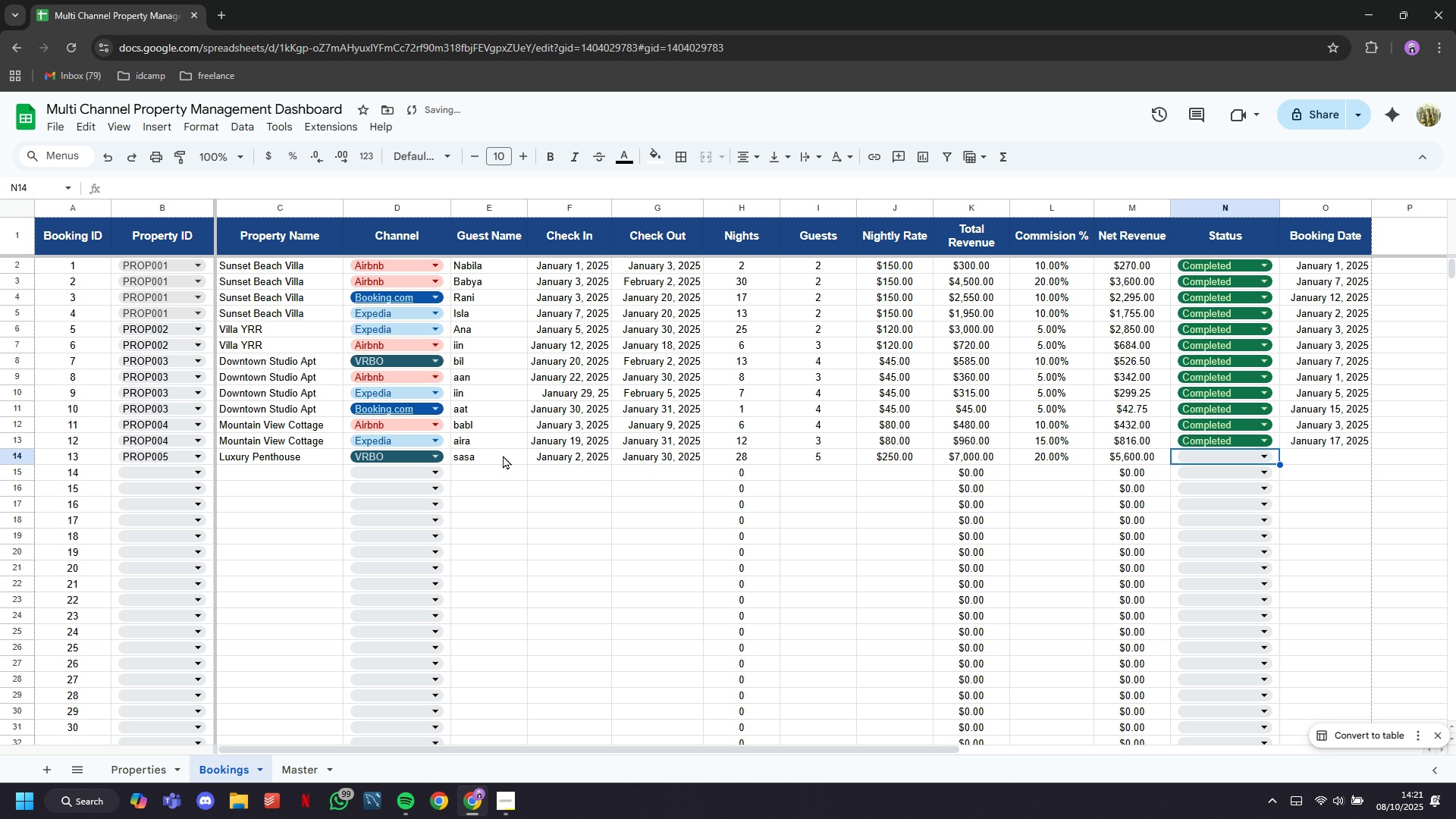 
key(ArrowRight)
 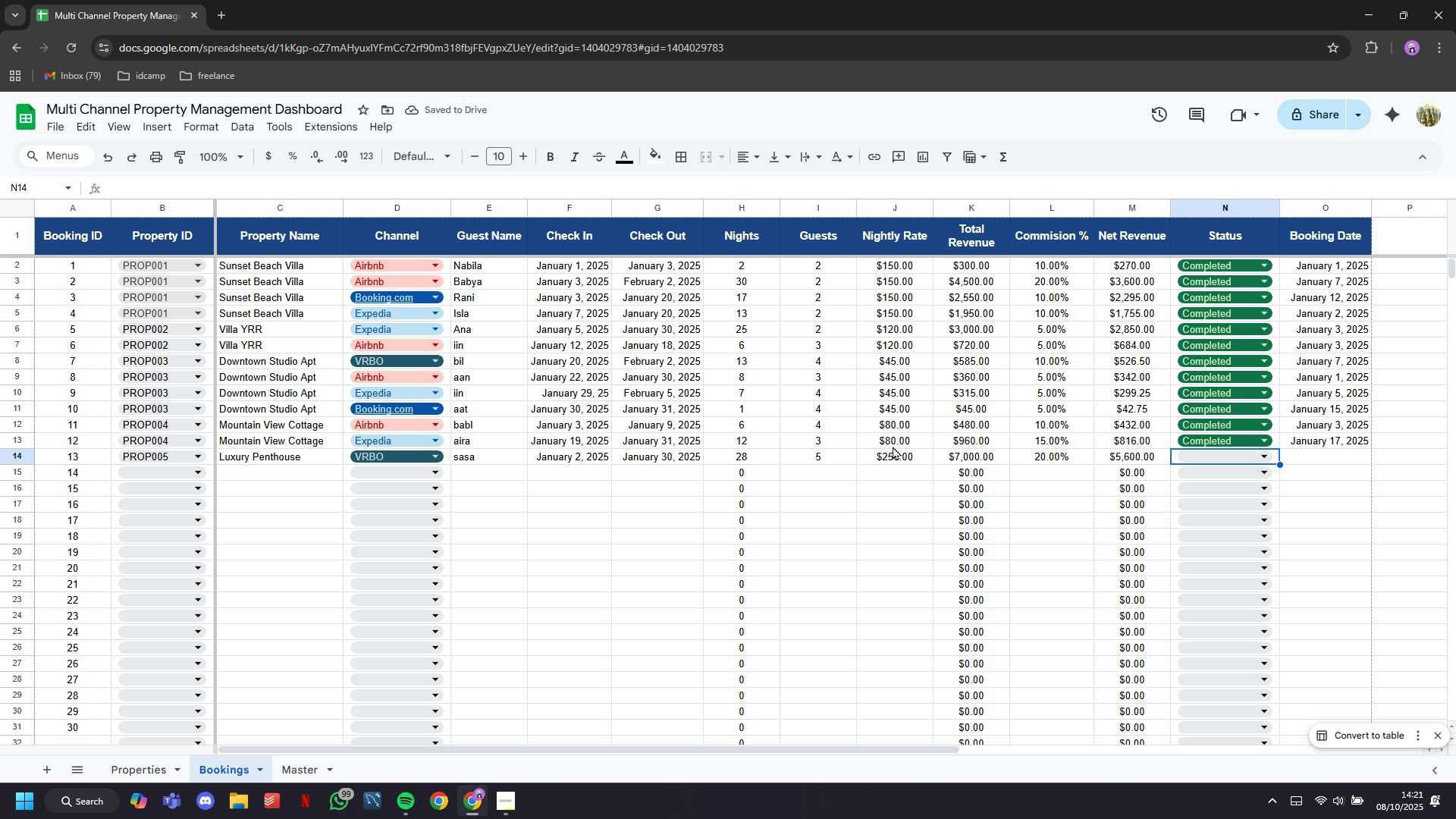 
left_click([1200, 458])
 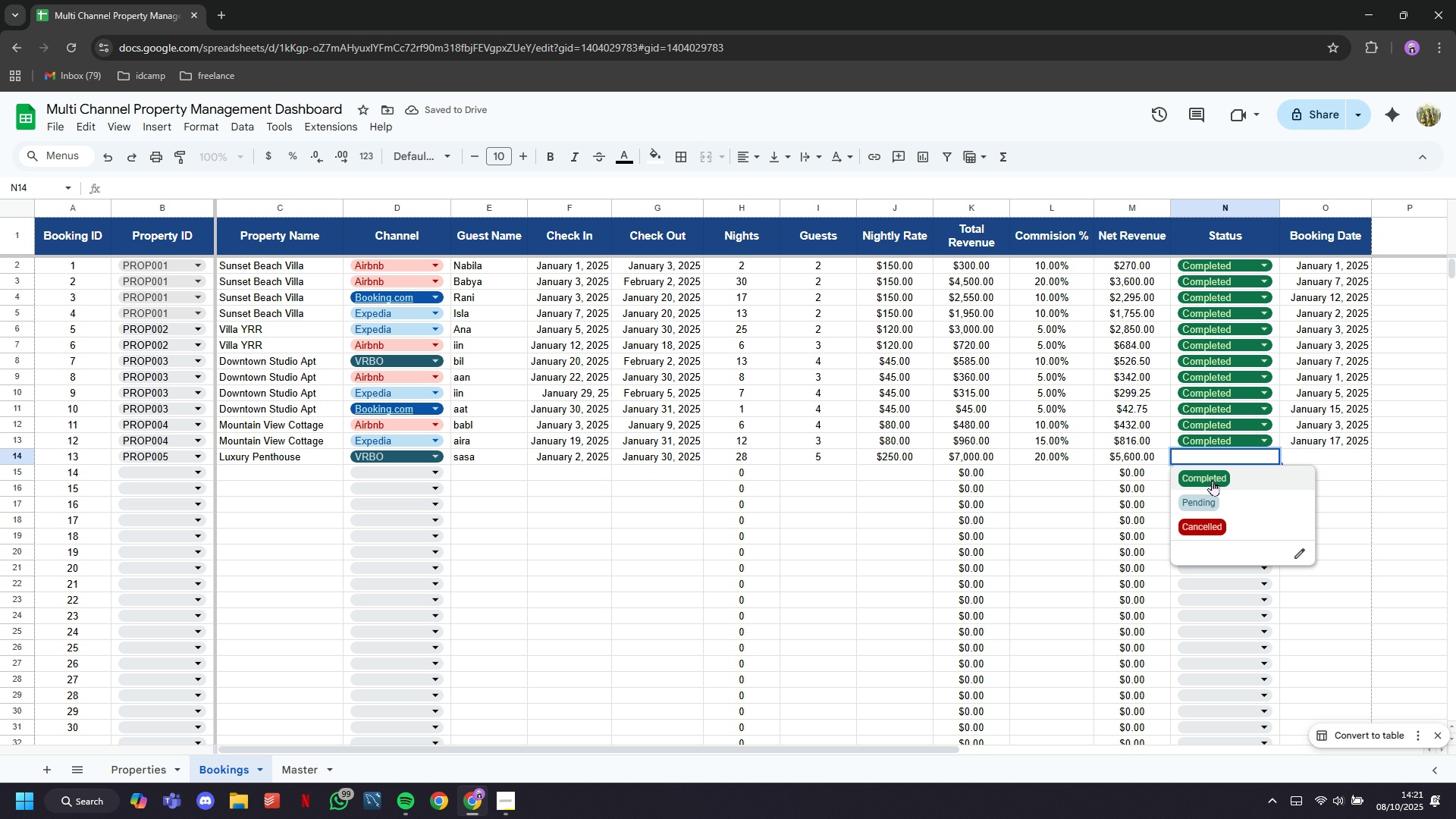 
left_click([1212, 480])
 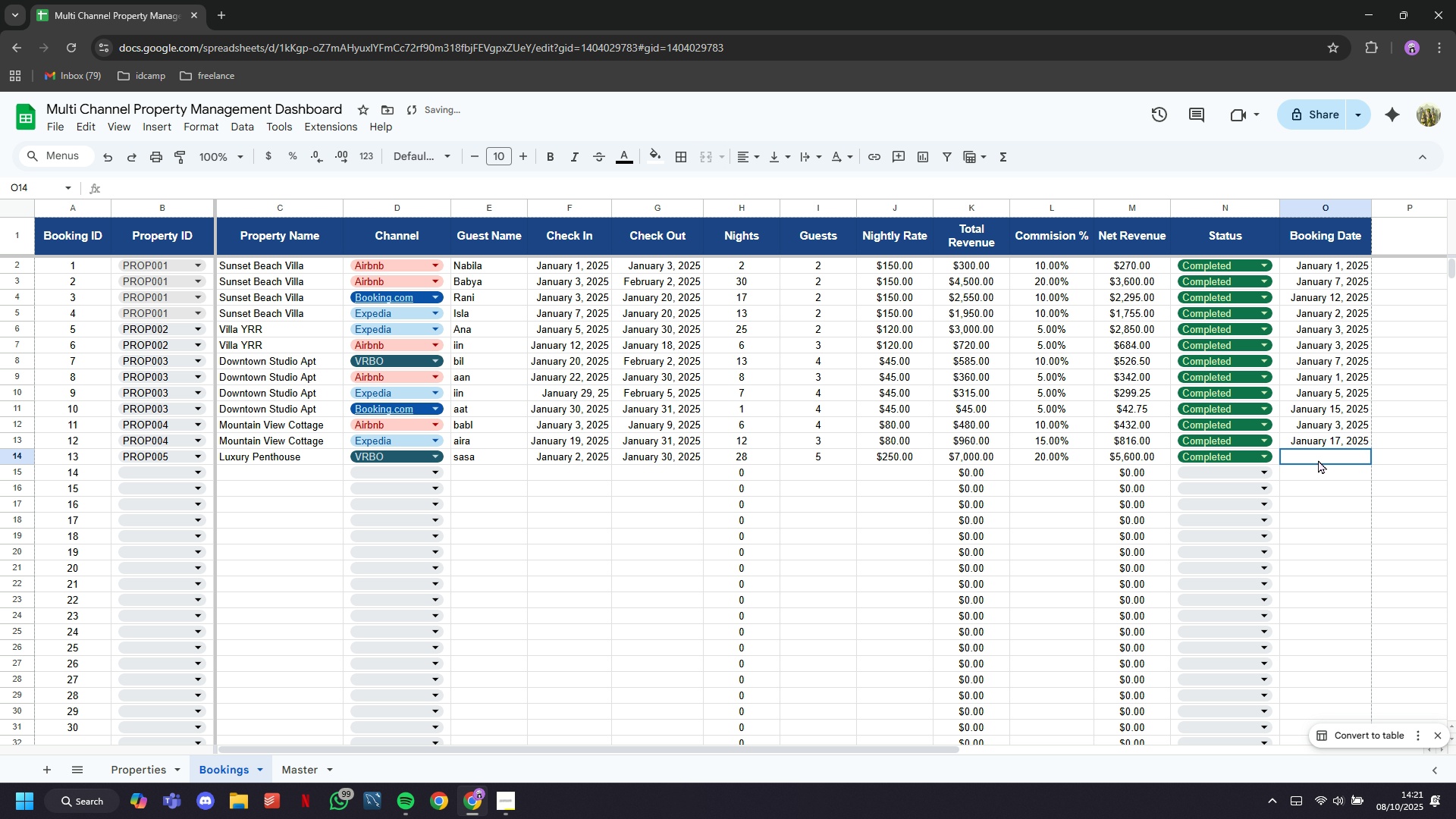 
left_click([1318, 460])
 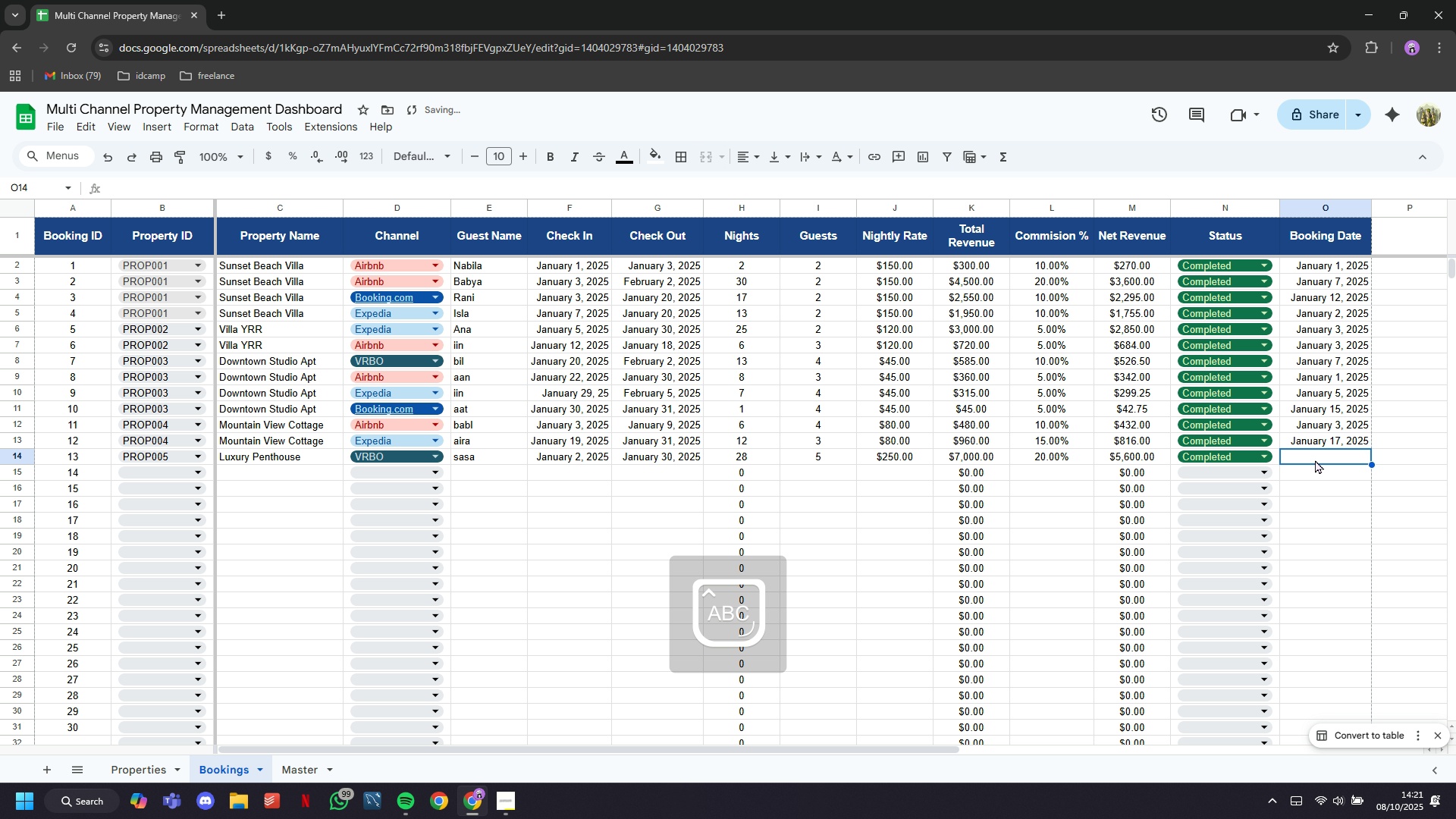 
type(January 20)
 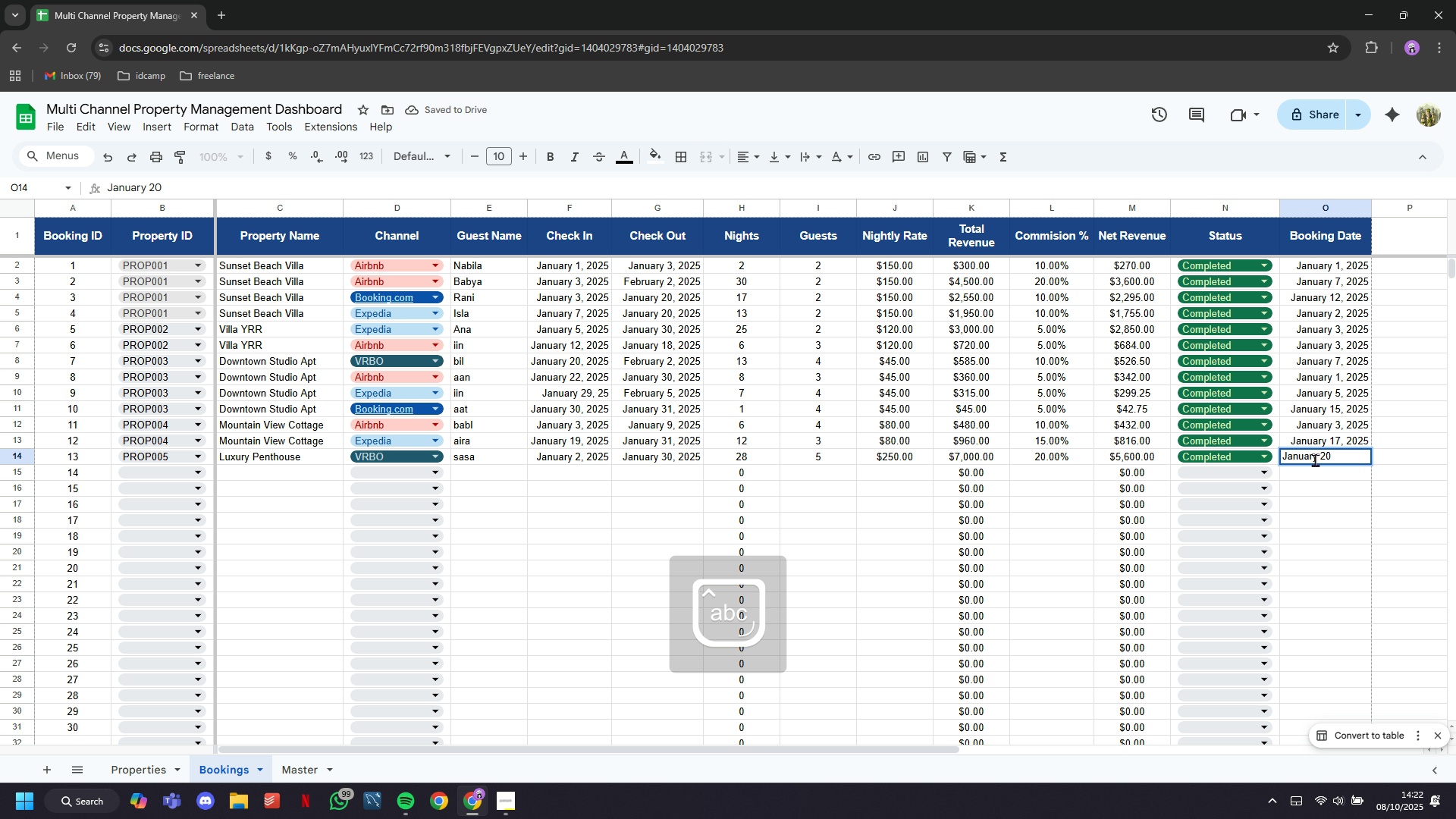 
key(ArrowDown)
 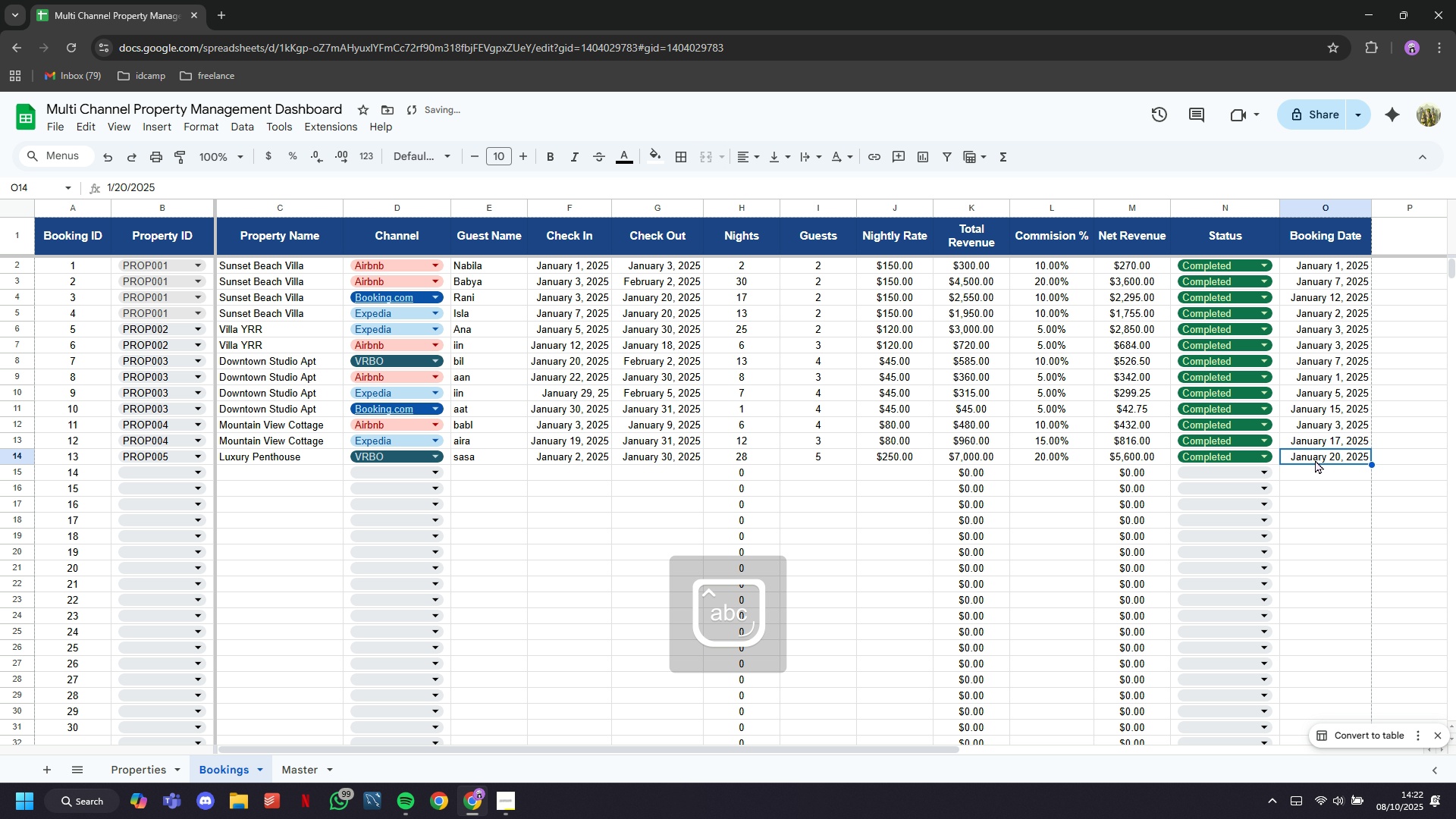 
key(ArrowUp)
 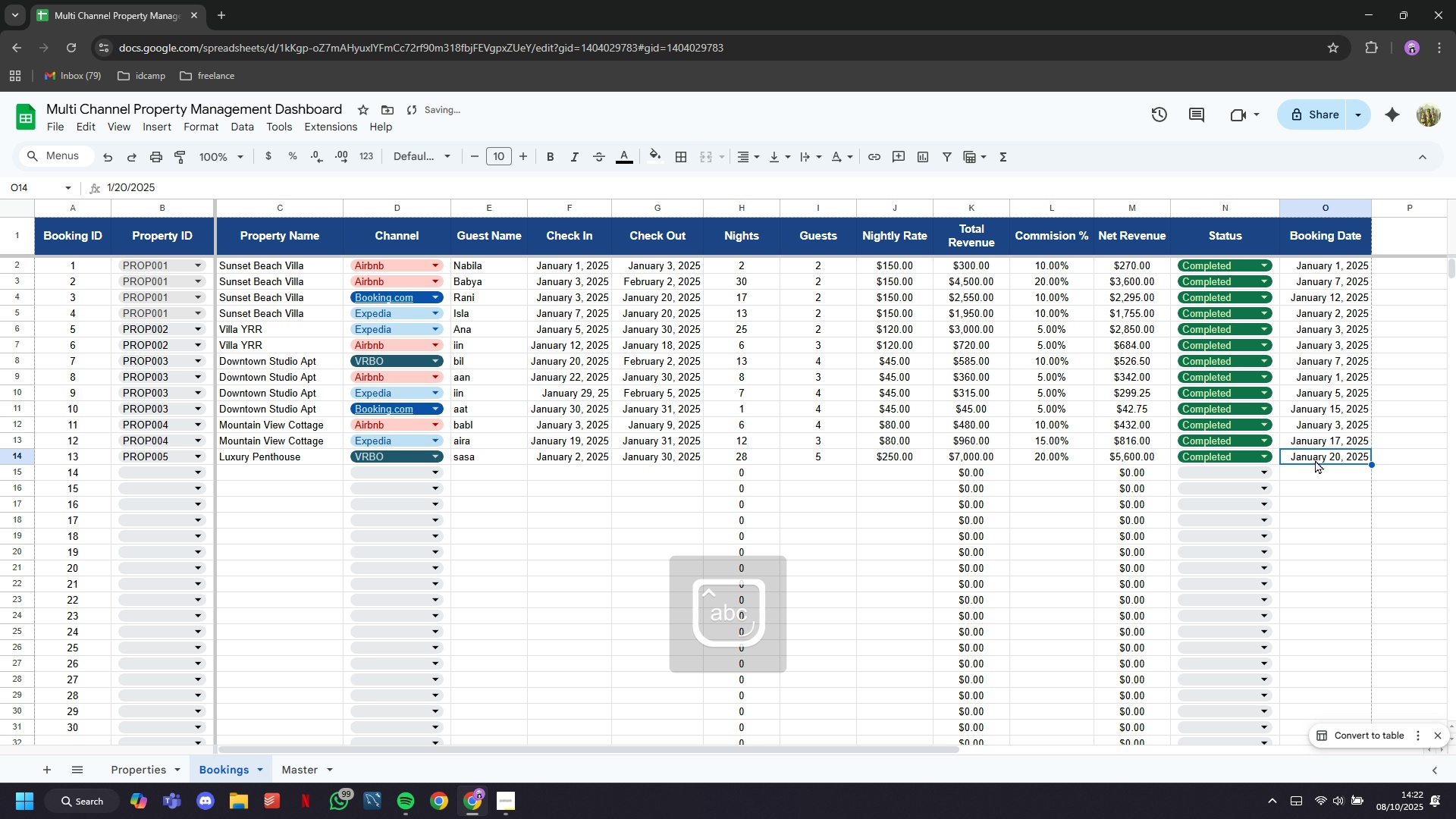 
type(Jnauary 1, 22)
key(Backspace)
type(o2)
key(Backspace)
key(Backspace)
type(024)
key(Backspace)
type(5)
 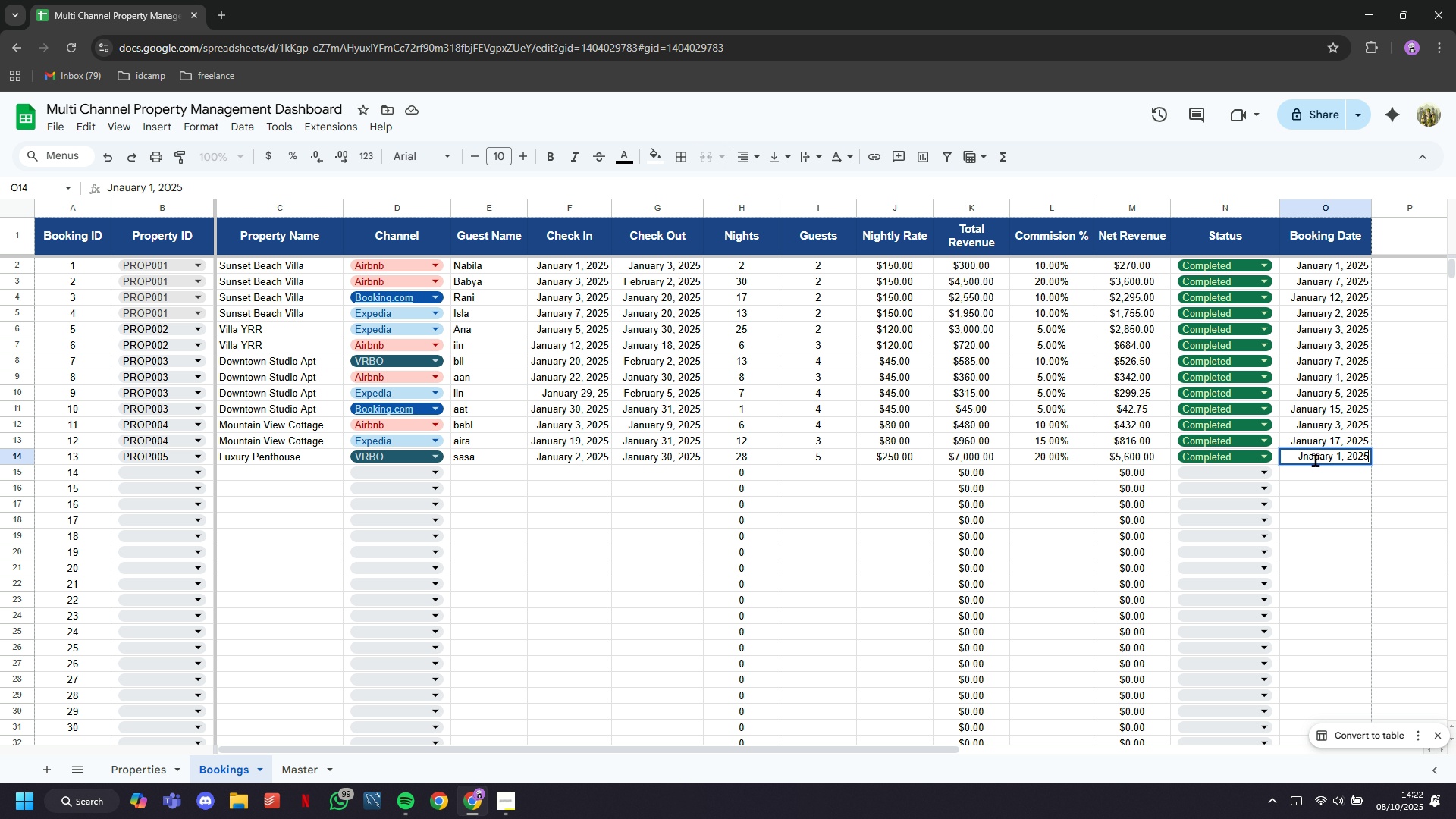 
key(ArrowDown)
 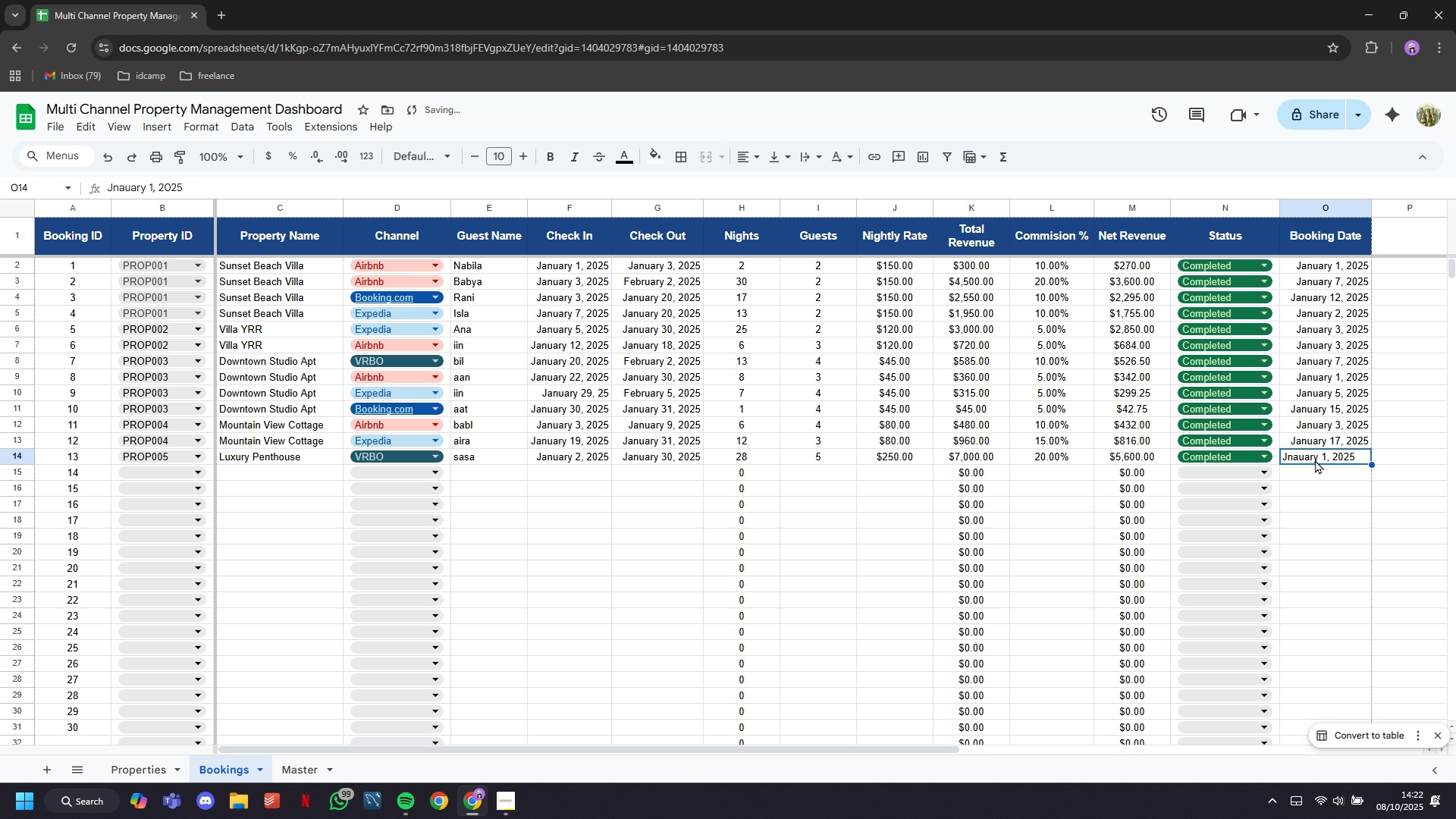 
key(ArrowUp)
 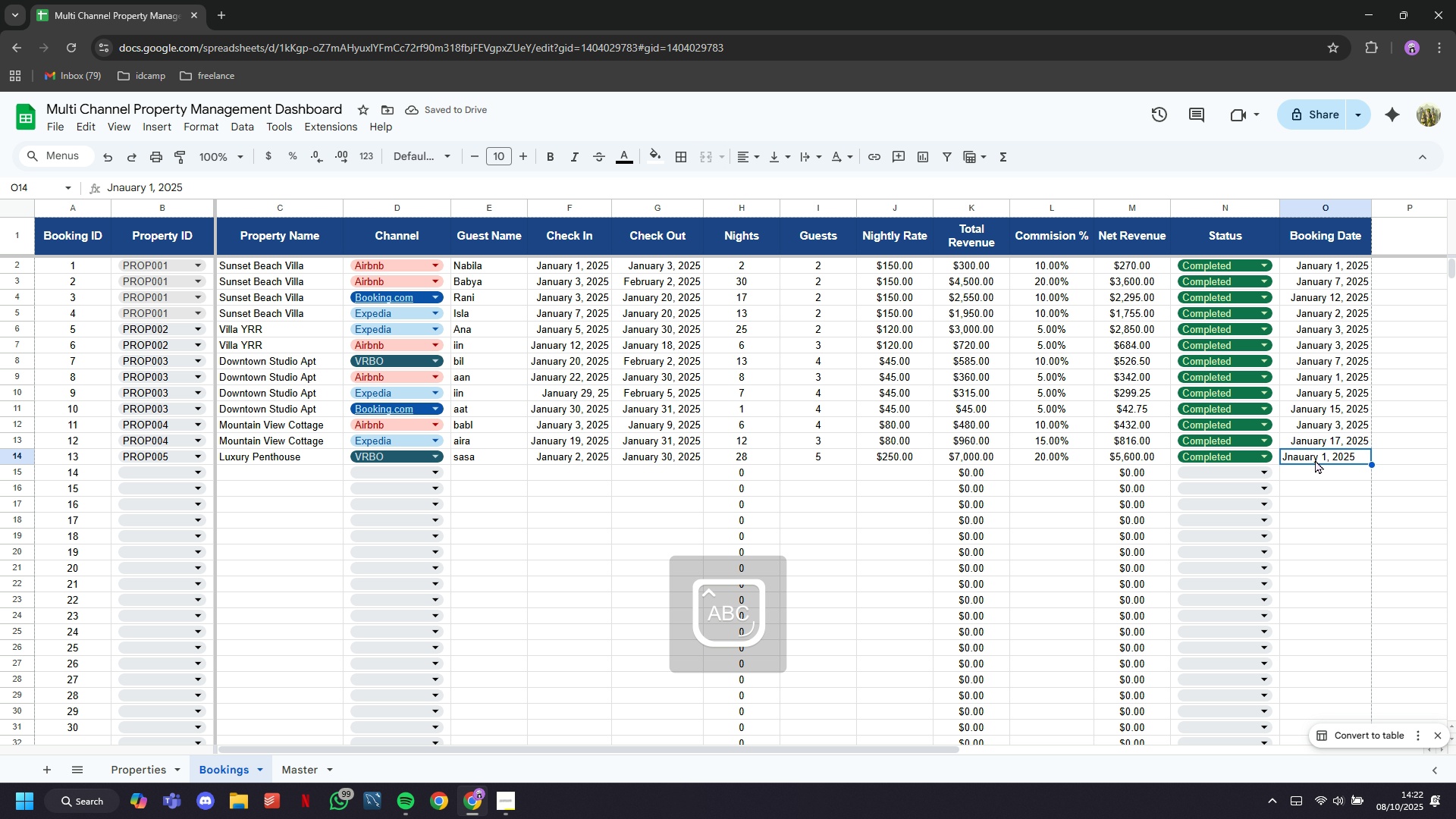 
type(January 2, 22)
key(Backspace)
type(05)